 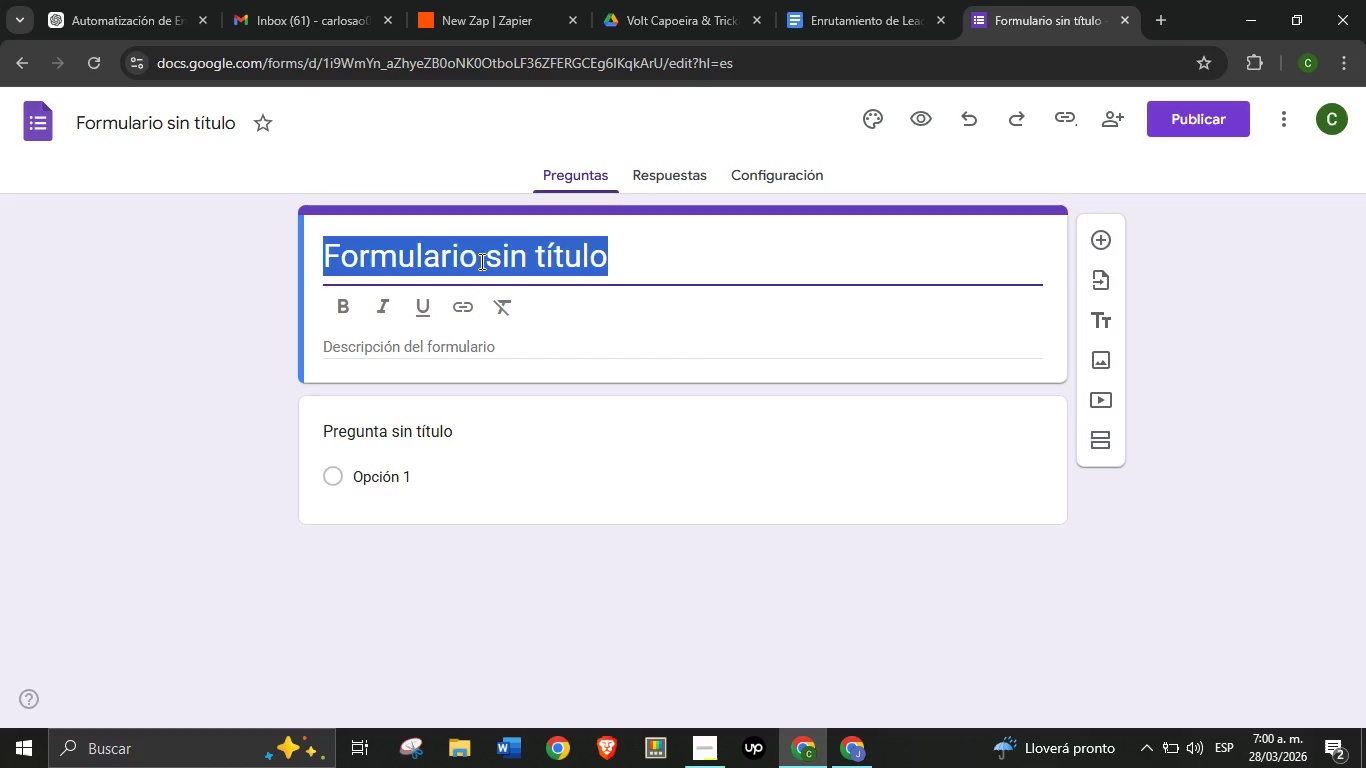 
triple_click([480, 261])
 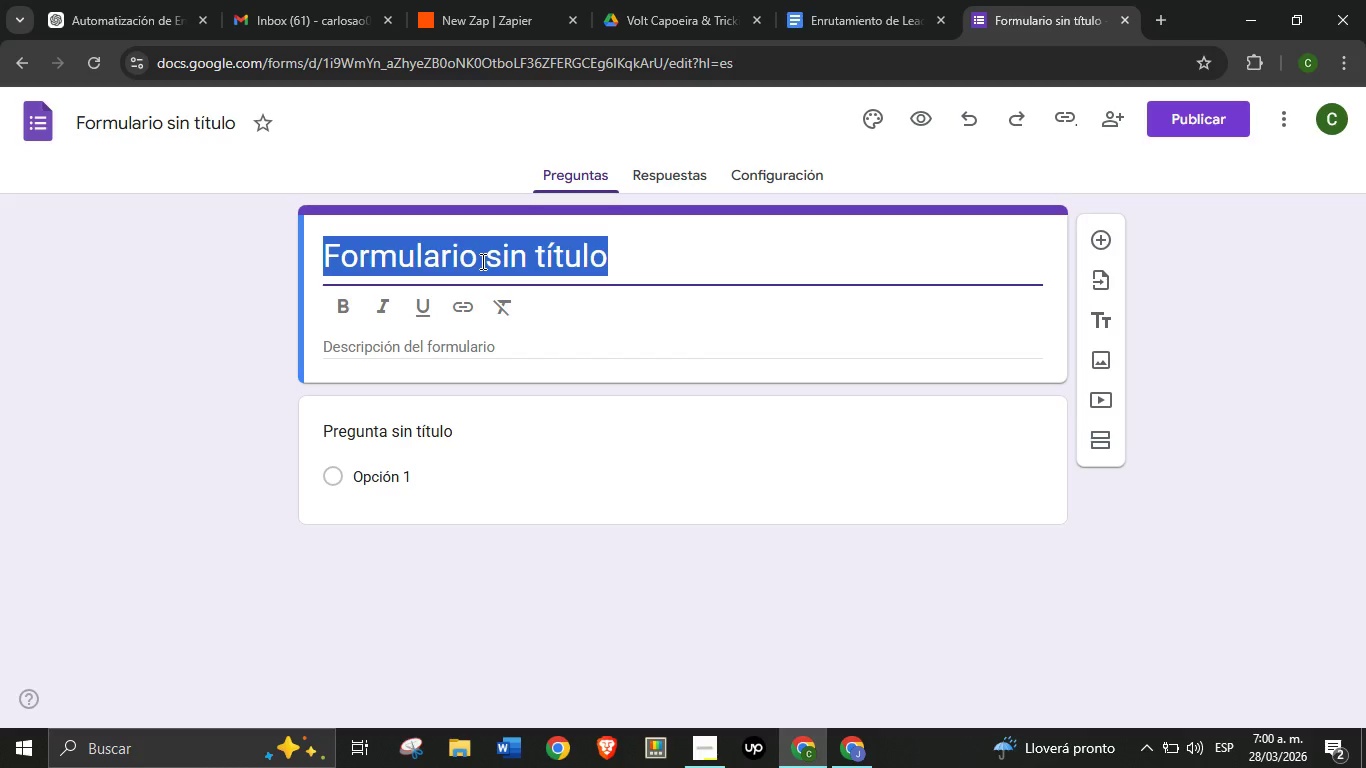 
type(Volt Capoeira ^ Tricking - Get Started)
 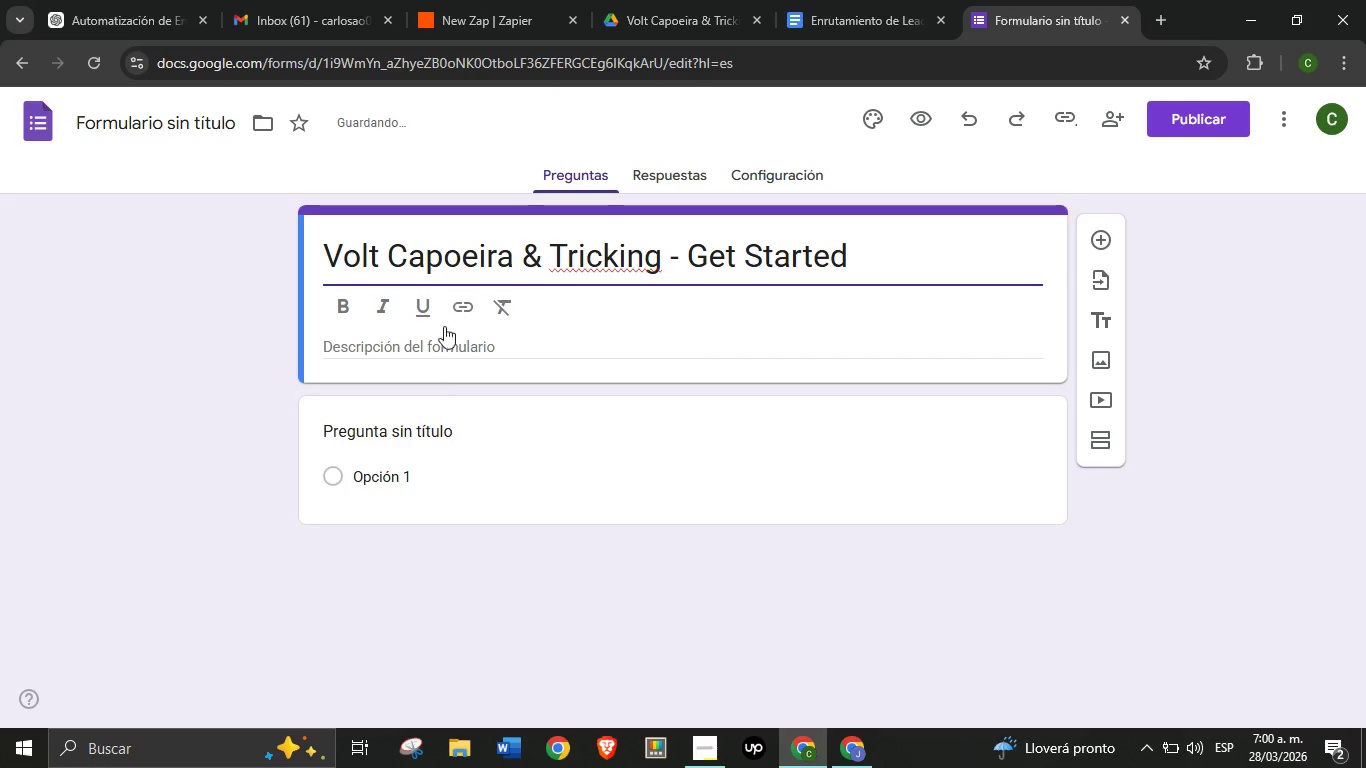 
left_click([419, 435])
 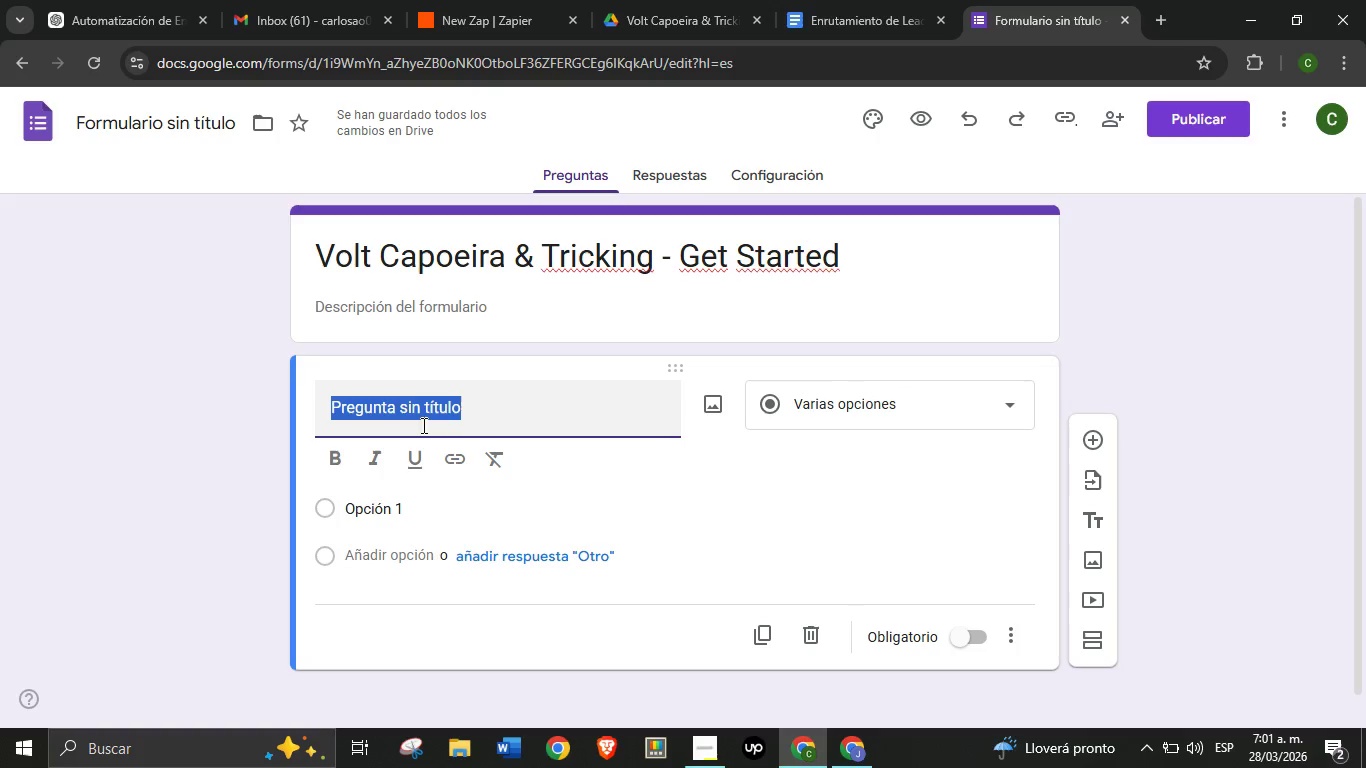 
wait(5.77)
 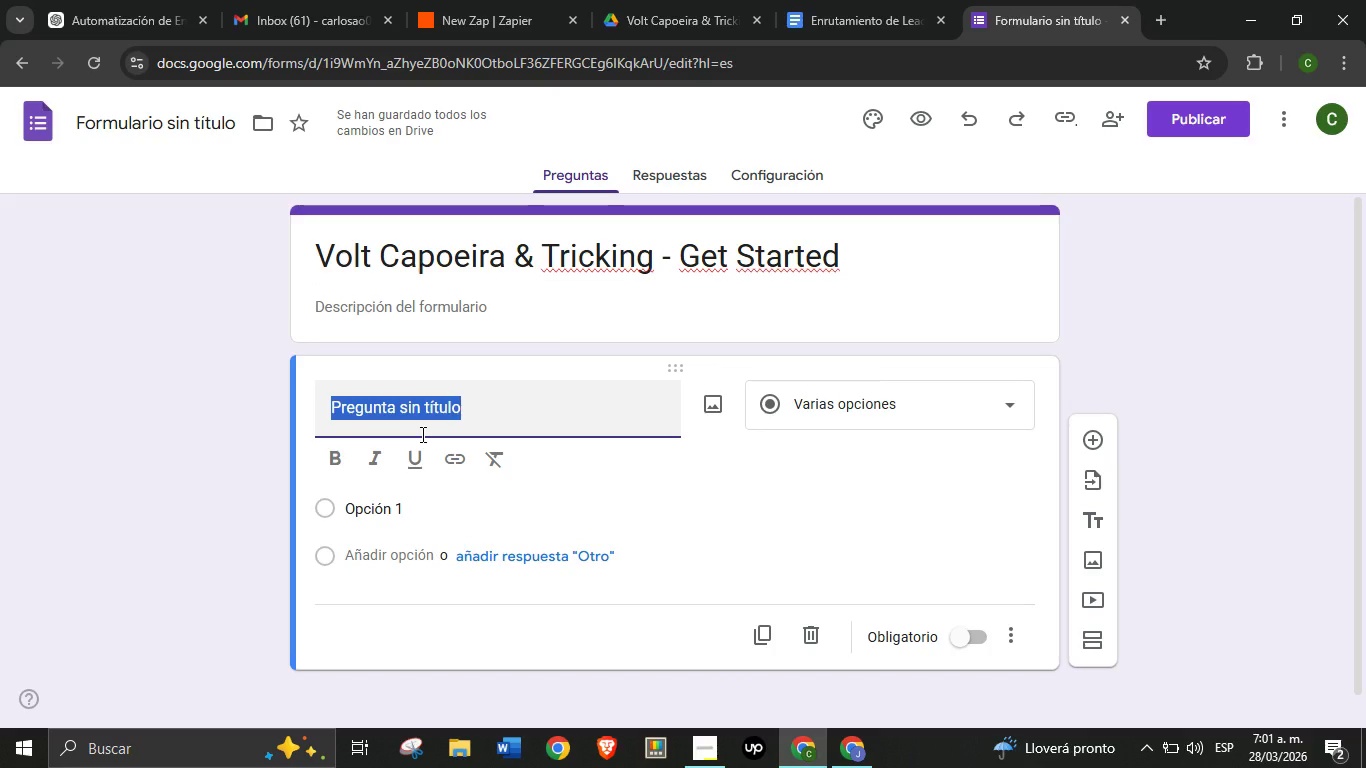 
left_click([448, 301])
 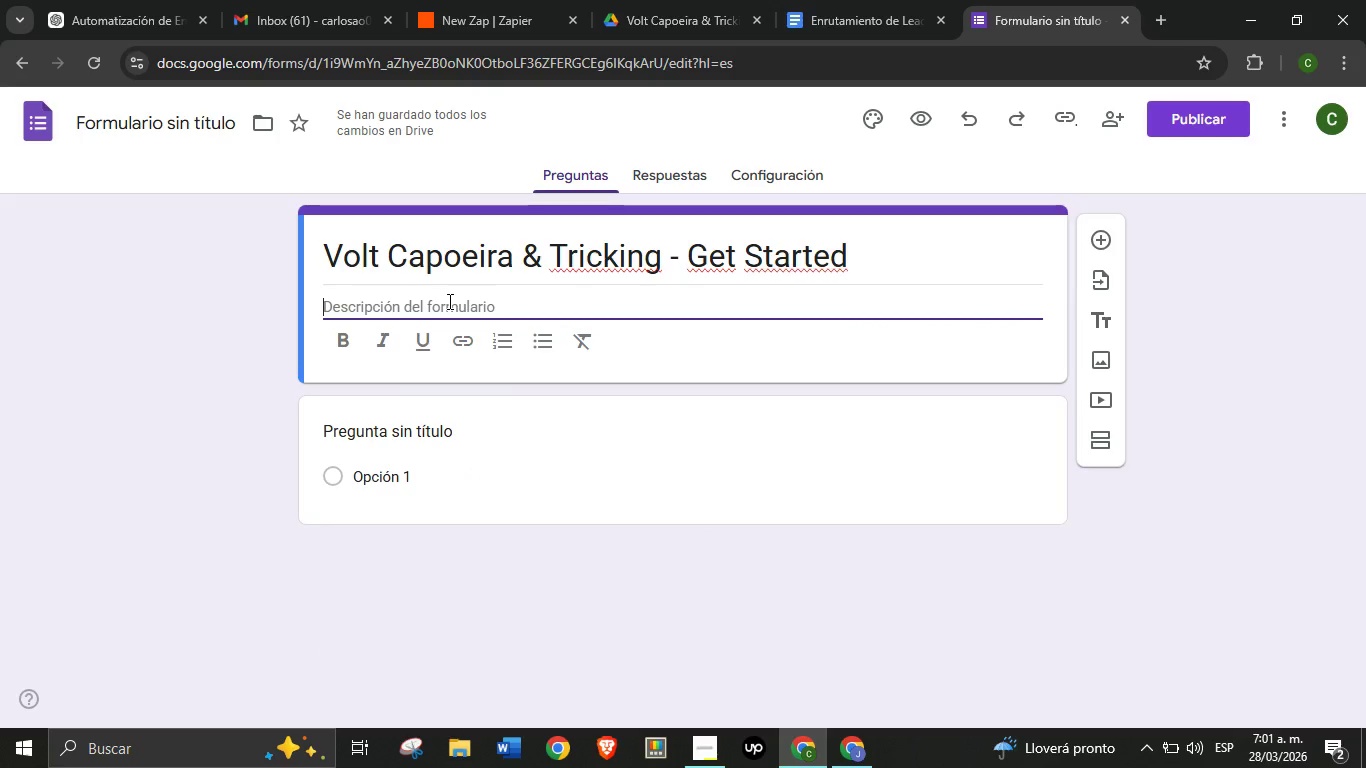 
type(Tell us a bit about yourself and your training interest. We[ll send you a personalizd)
key(Backspace)
type(ed starter guide wight)
key(Backspace)
key(Backspace)
key(Backspace)
key(Backspace)
key(Backspace)
type(right away.)
 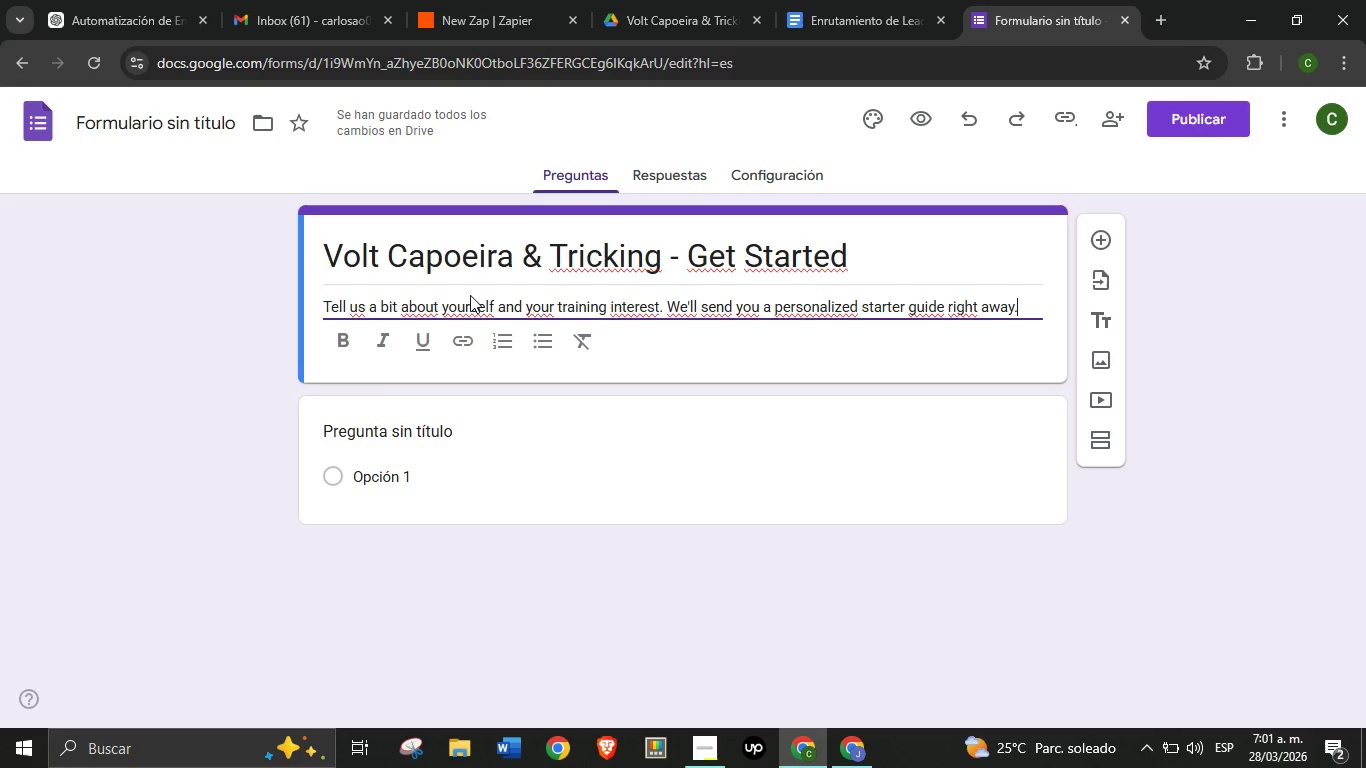 
left_click([383, 430])
 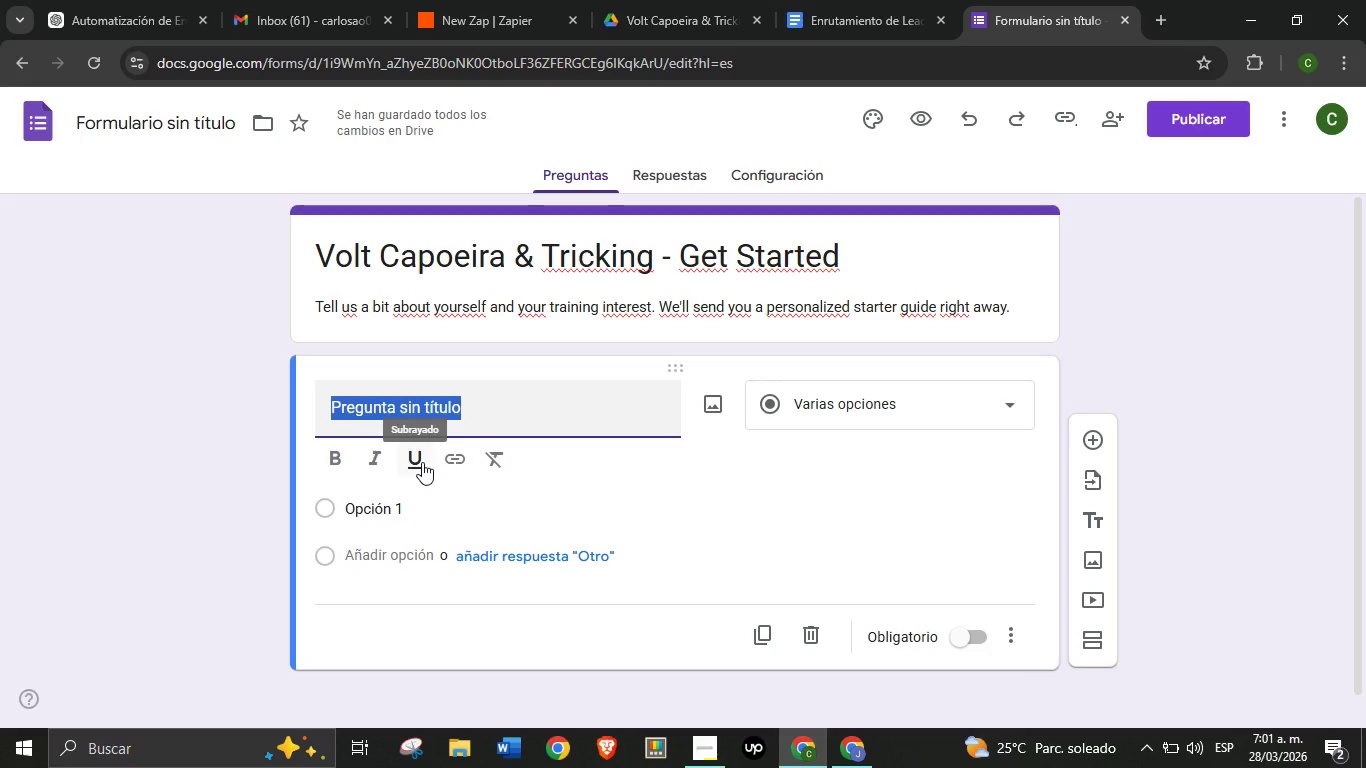 
type(Full Name)
 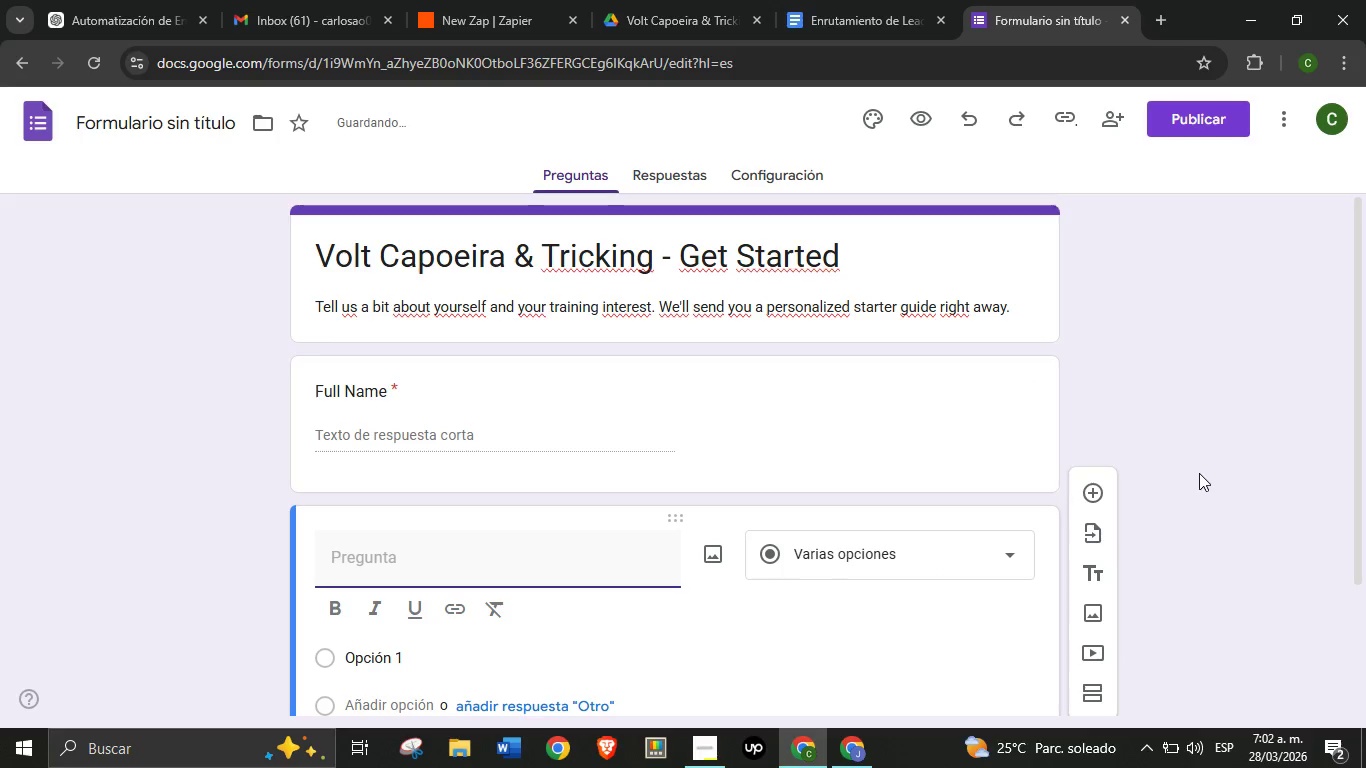 
wait(6.58)
 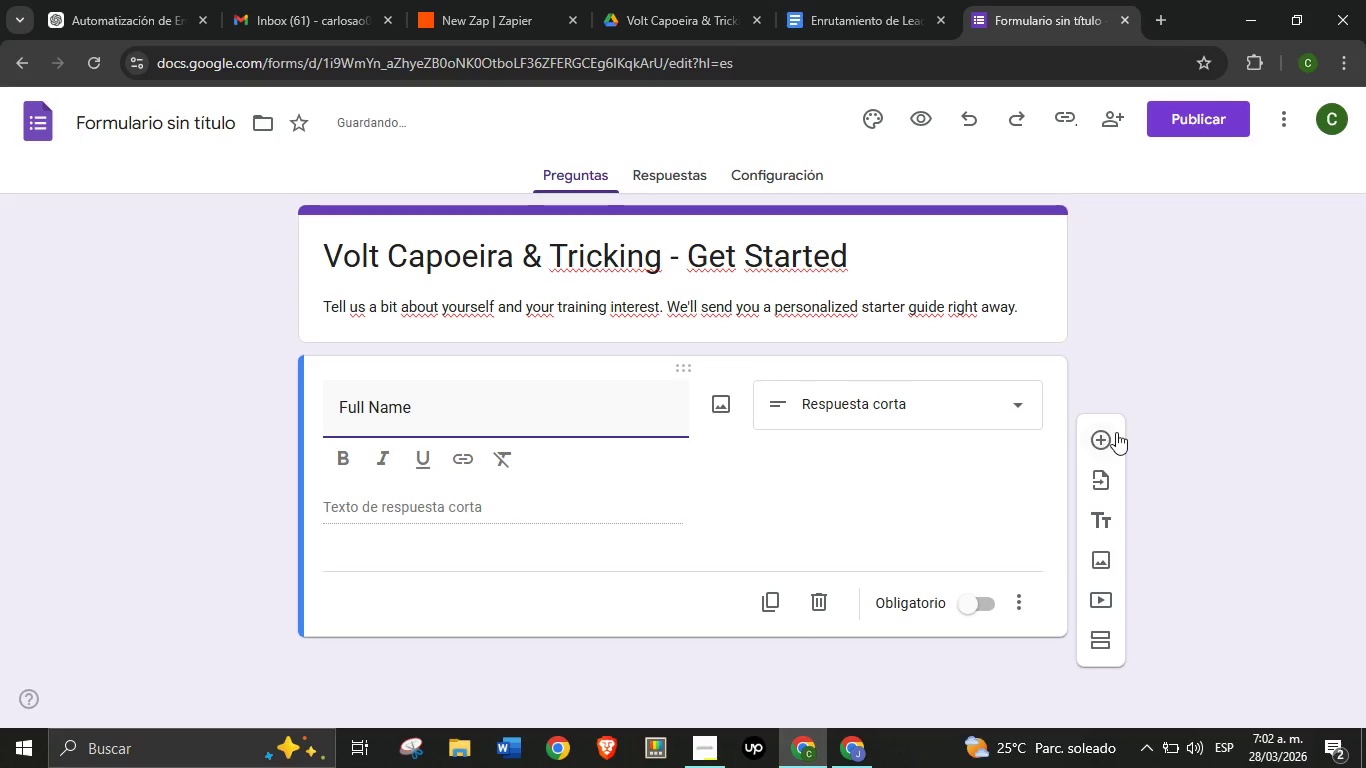 
type(Email Address)
 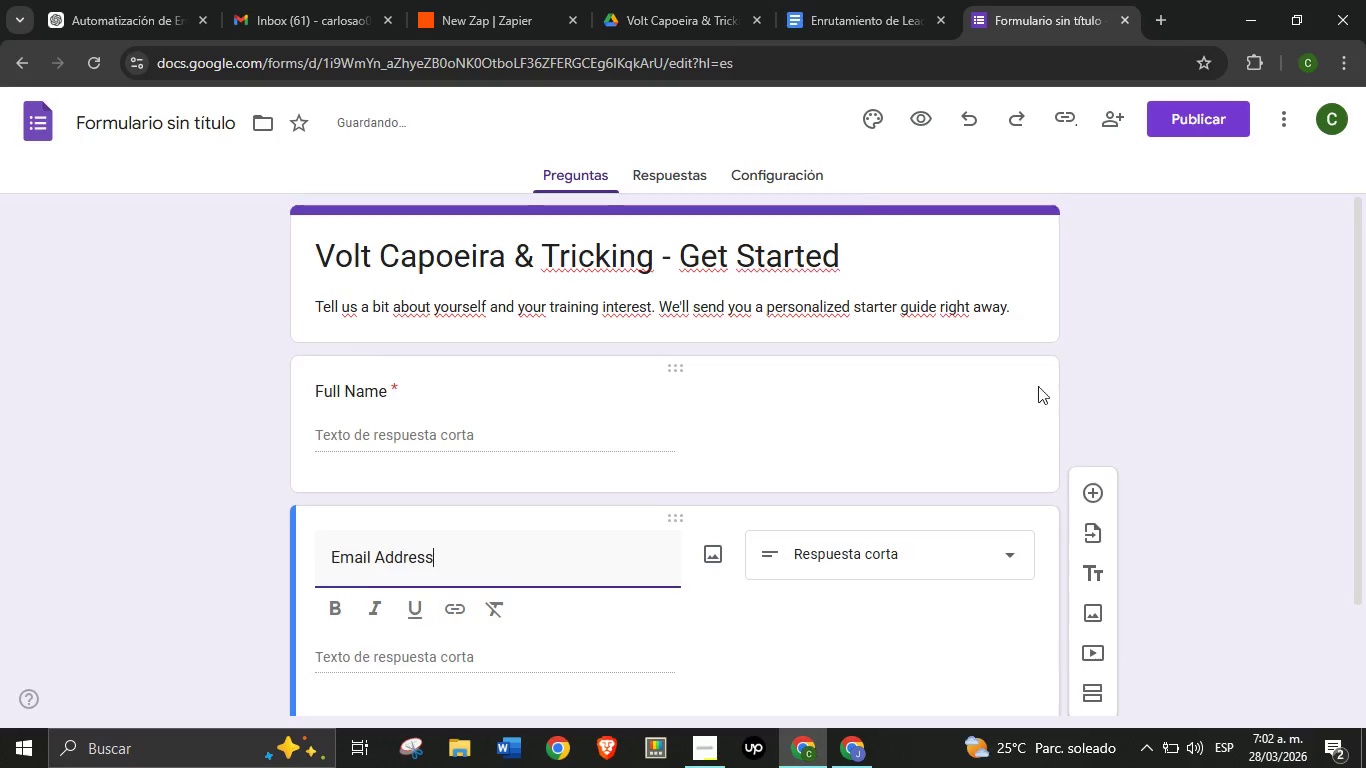 
scroll: coordinate [1042, 386], scroll_direction: down, amount: 2.0
 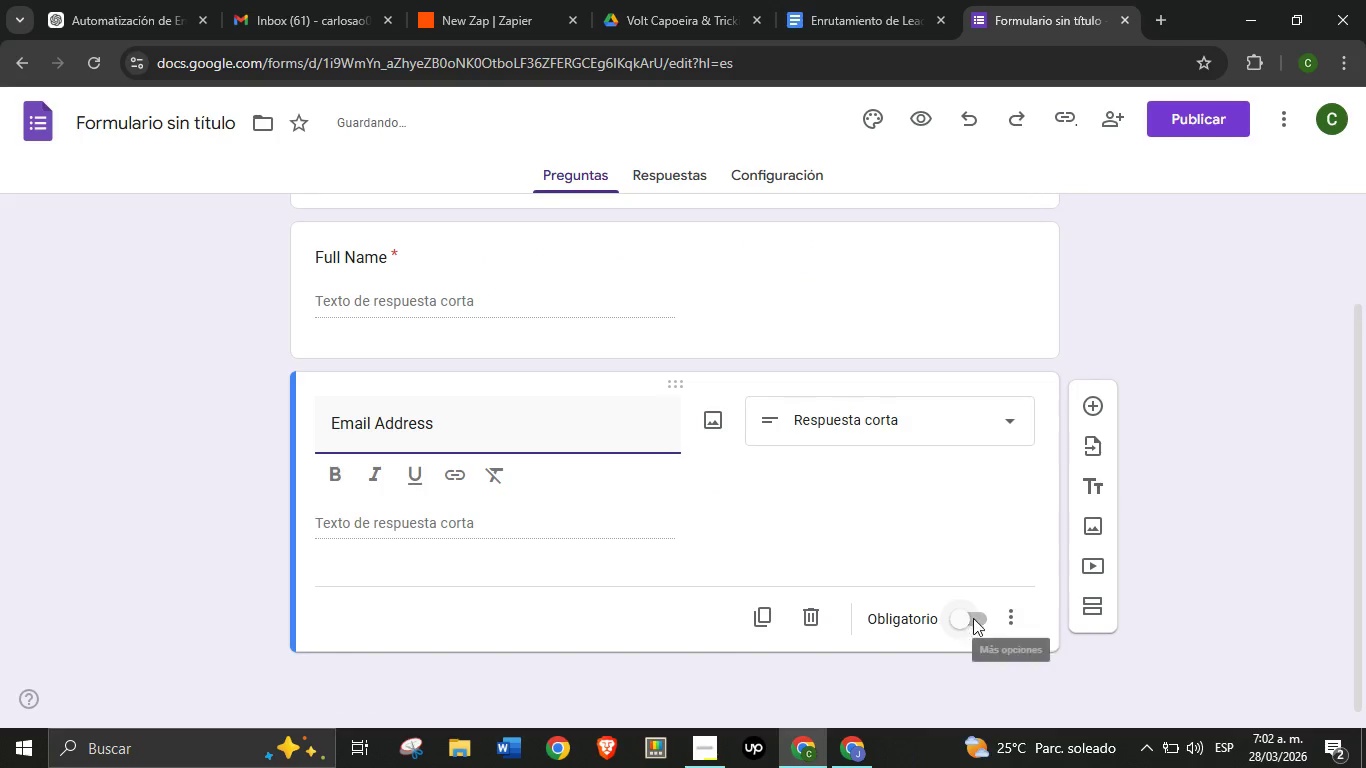 
left_click([973, 618])
 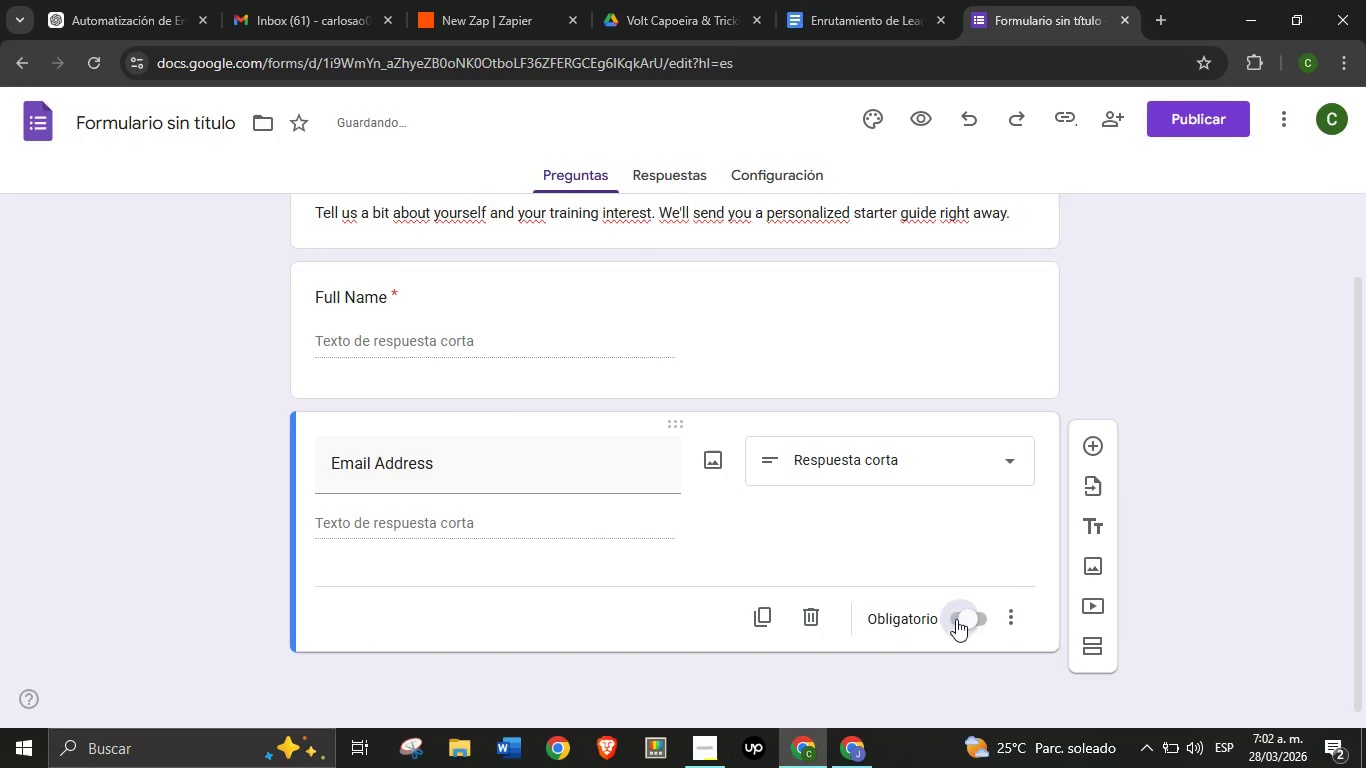 
left_click([955, 619])
 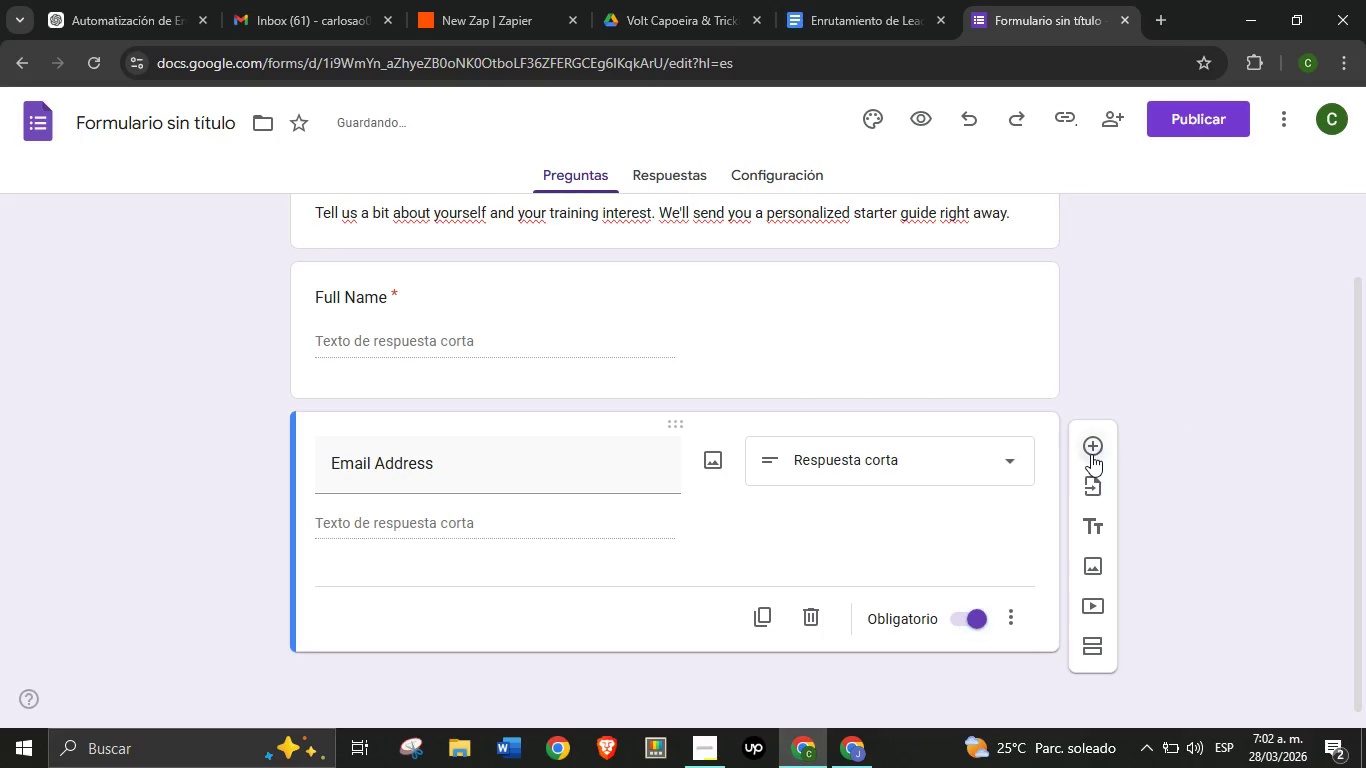 
left_click([1091, 454])
 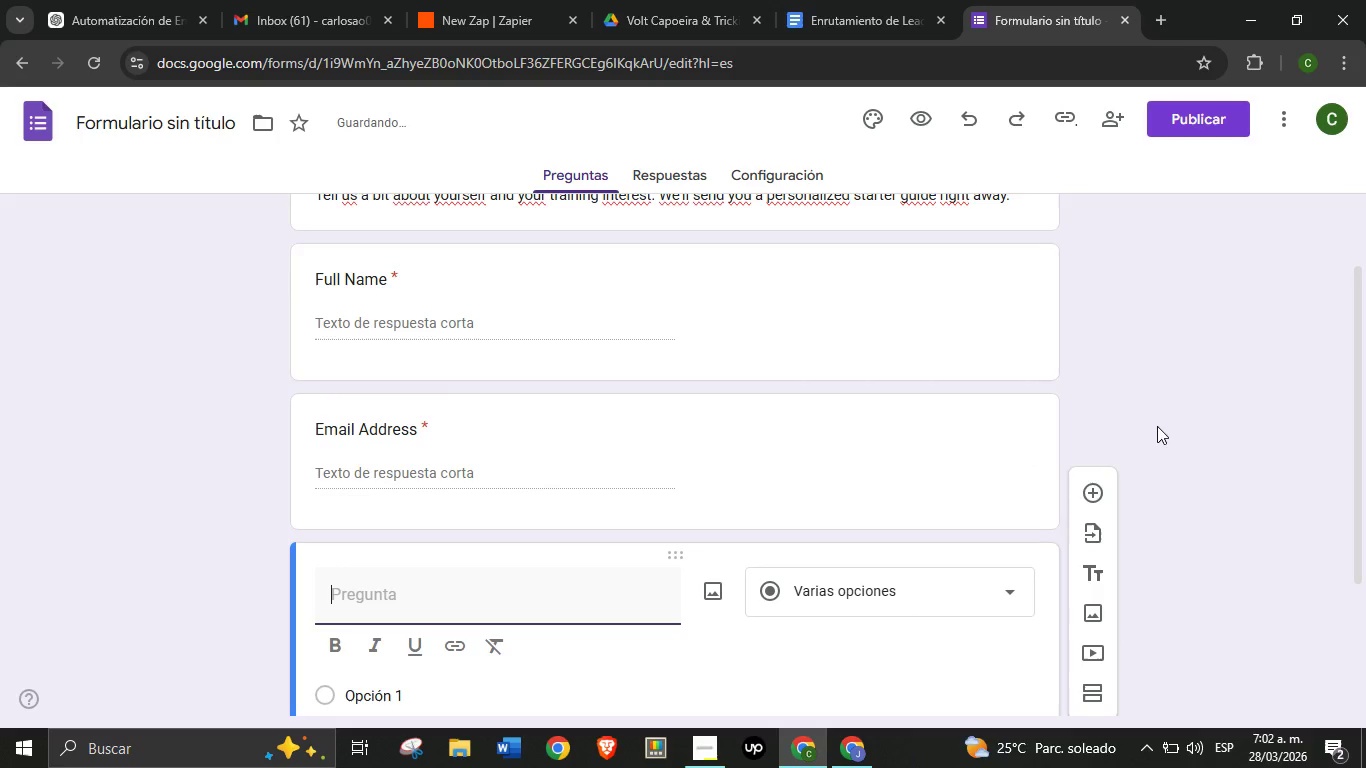 
type(Phone Number)
 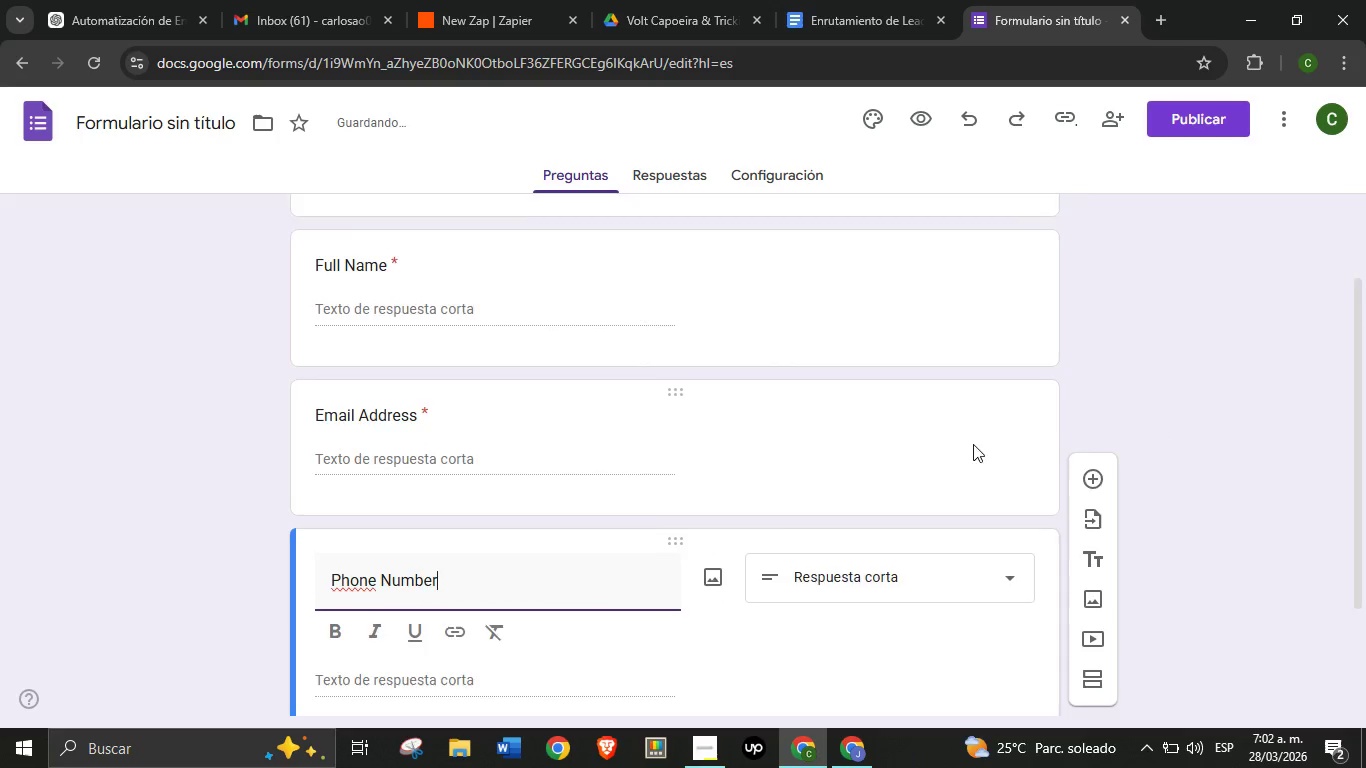 
scroll: coordinate [964, 452], scroll_direction: down, amount: 2.0
 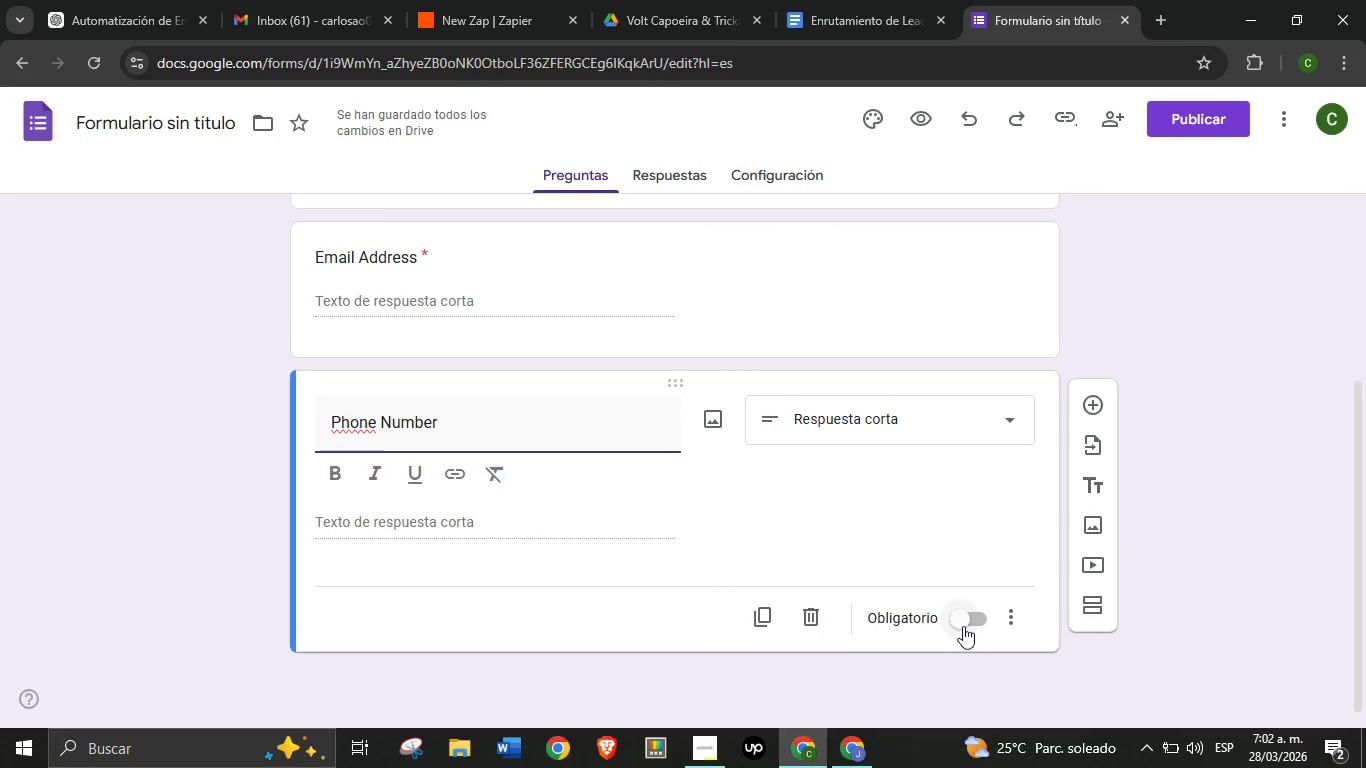 
left_click([963, 626])
 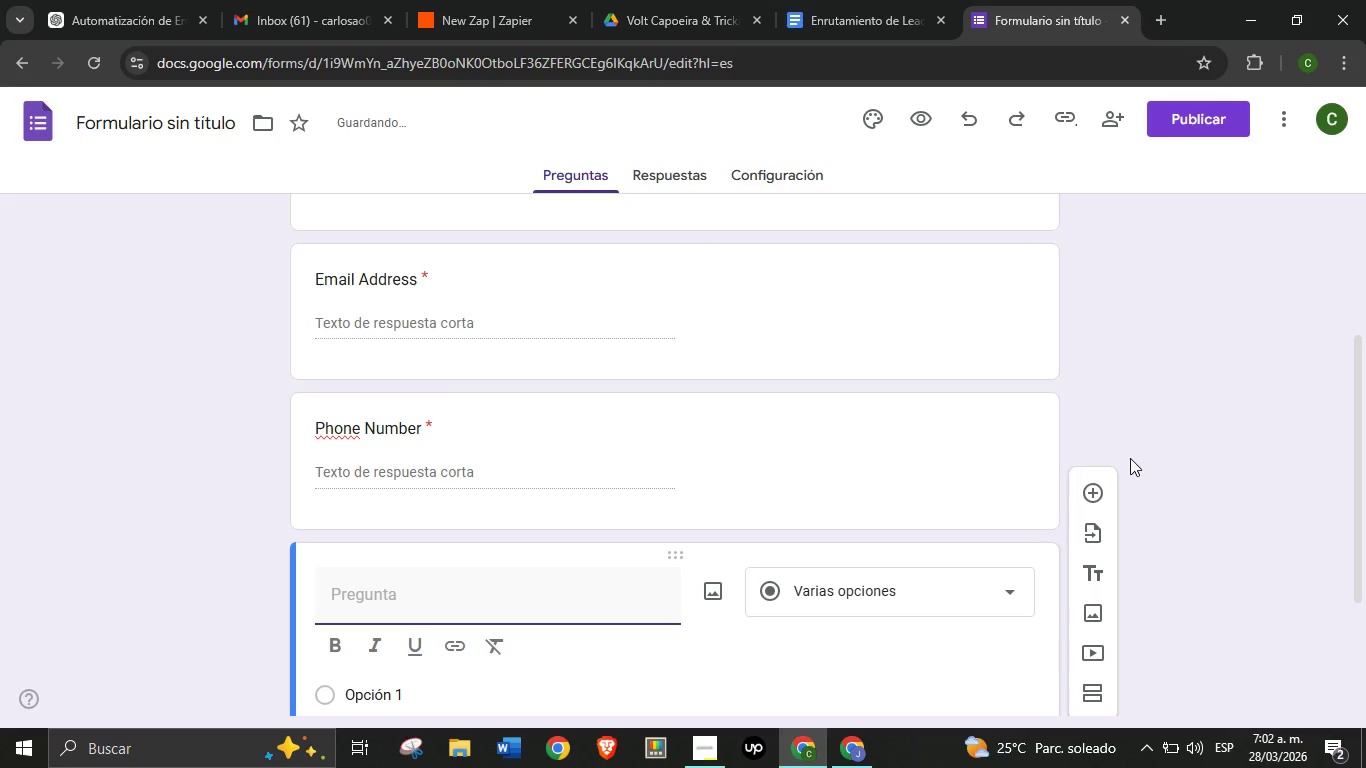 
type(Primary )
key(Backspace)
type(y Inter)
key(Backspace)
key(Backspace)
key(Backspace)
type(nterest)
 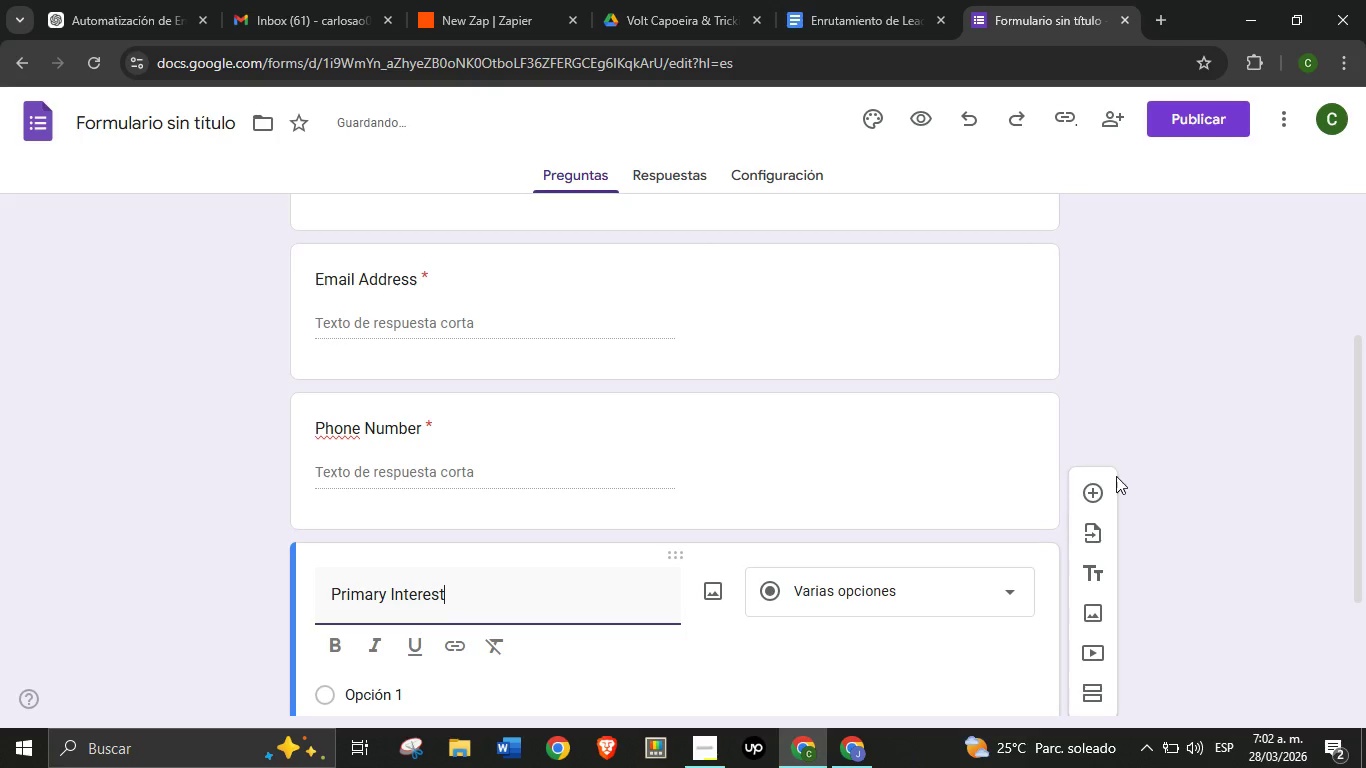 
scroll: coordinate [1117, 476], scroll_direction: down, amount: 1.0
 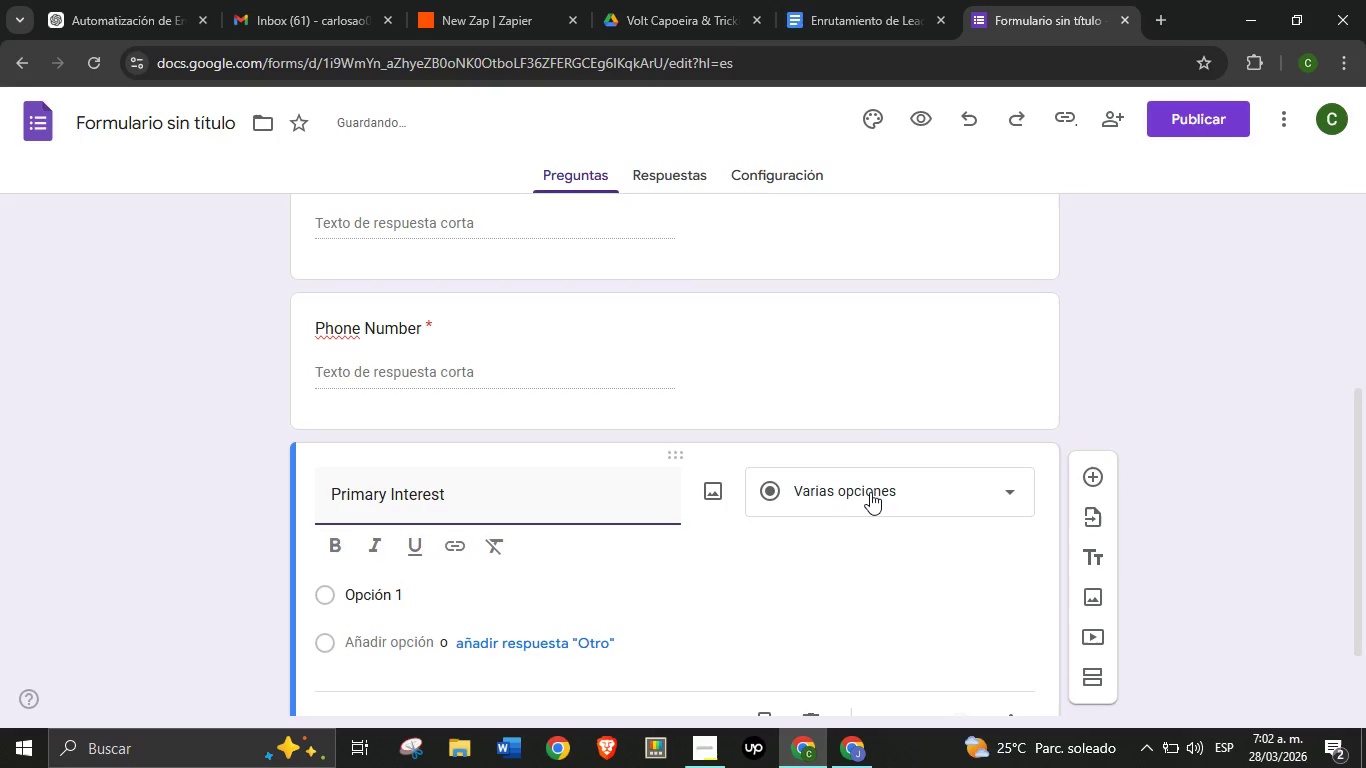 
left_click([870, 492])
 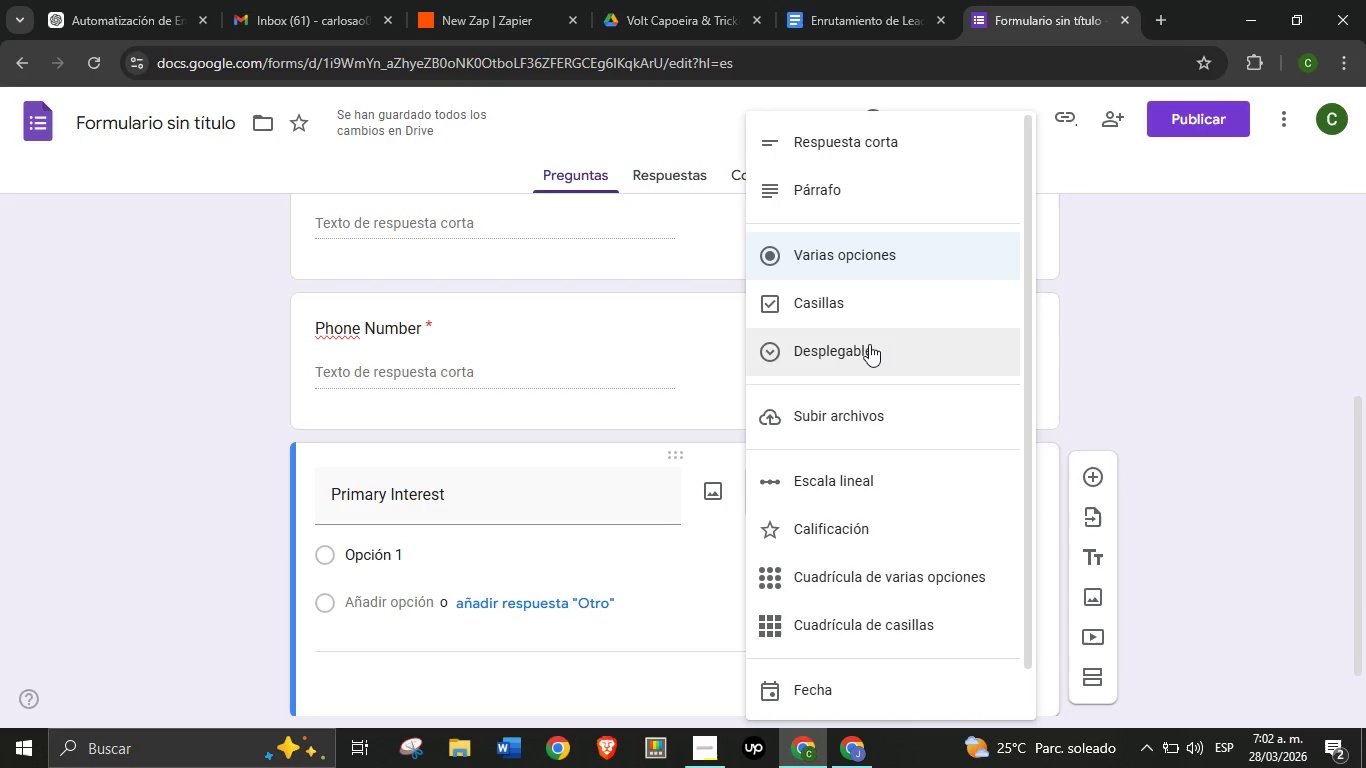 
left_click([869, 344])
 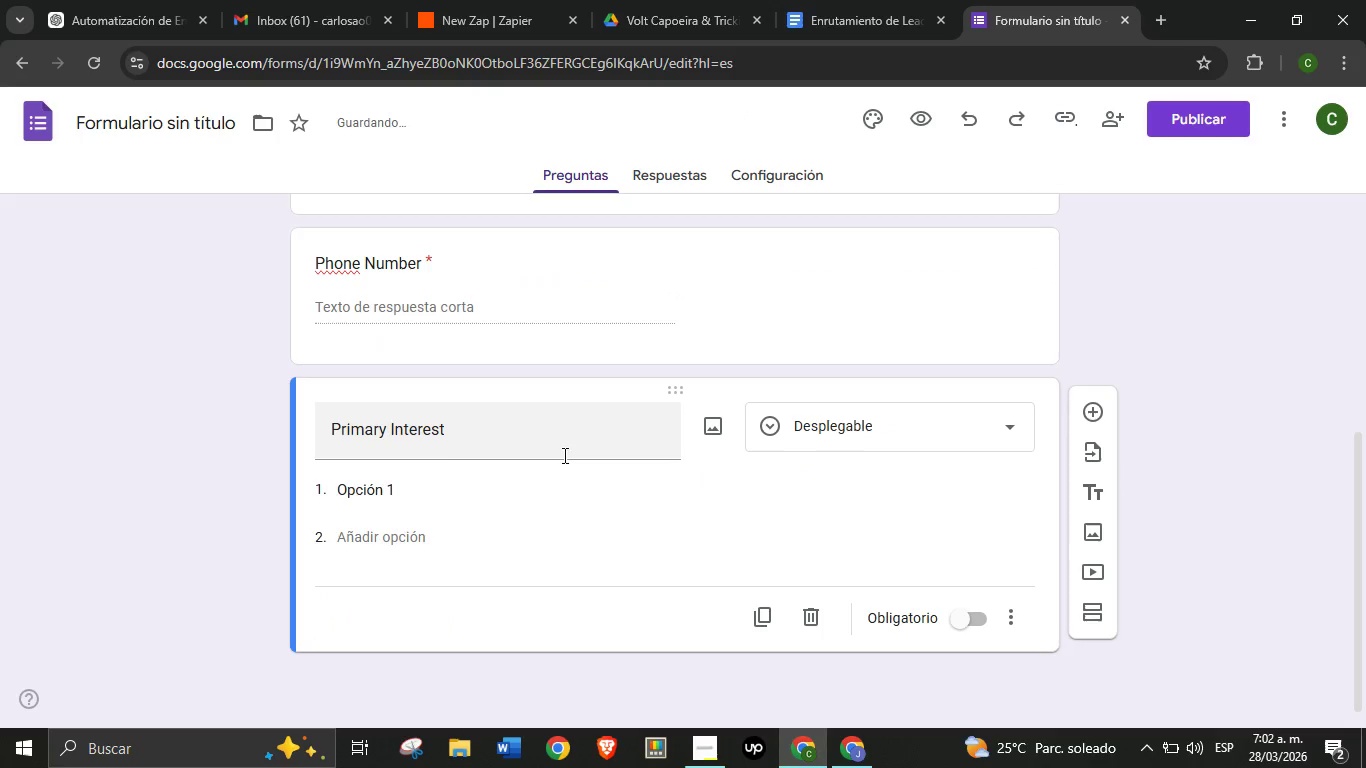 
scroll: coordinate [676, 410], scroll_direction: down, amount: 1.0
 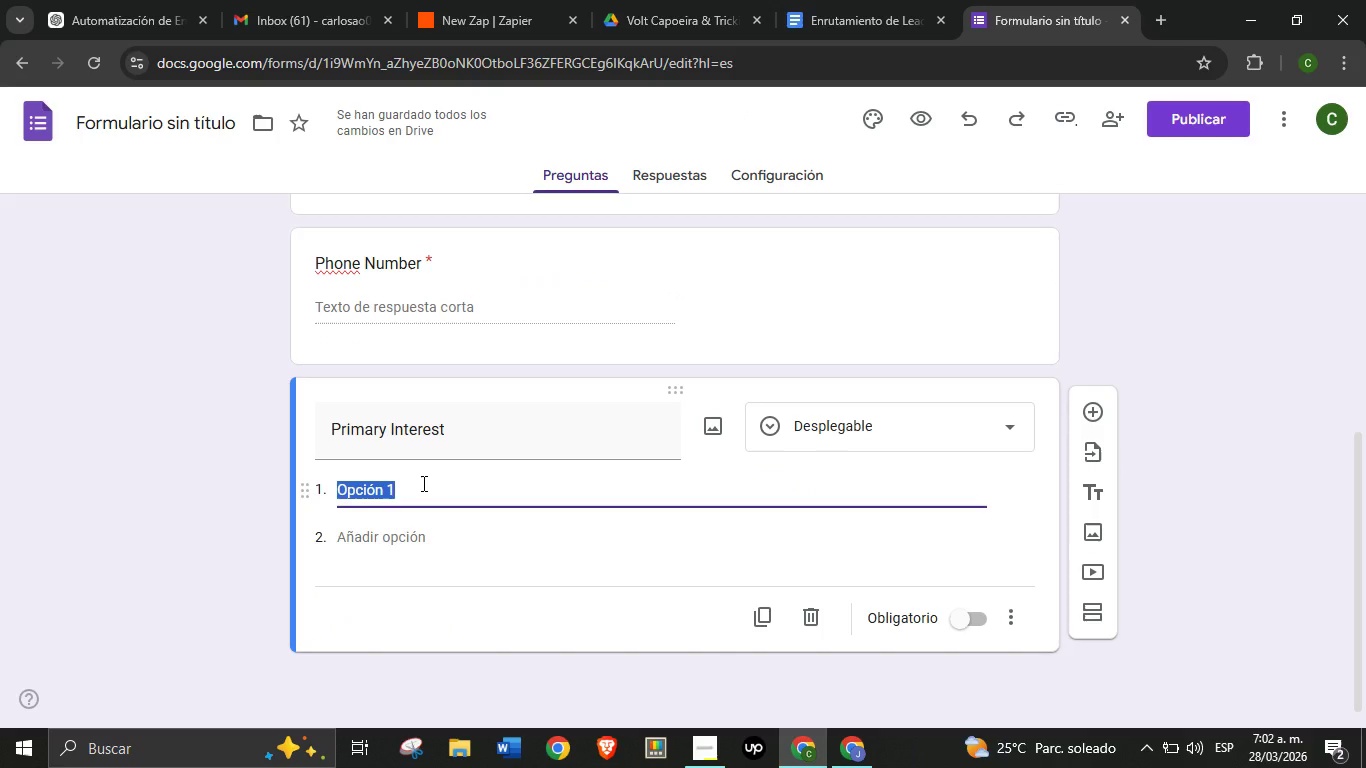 
type(Capoeira)
 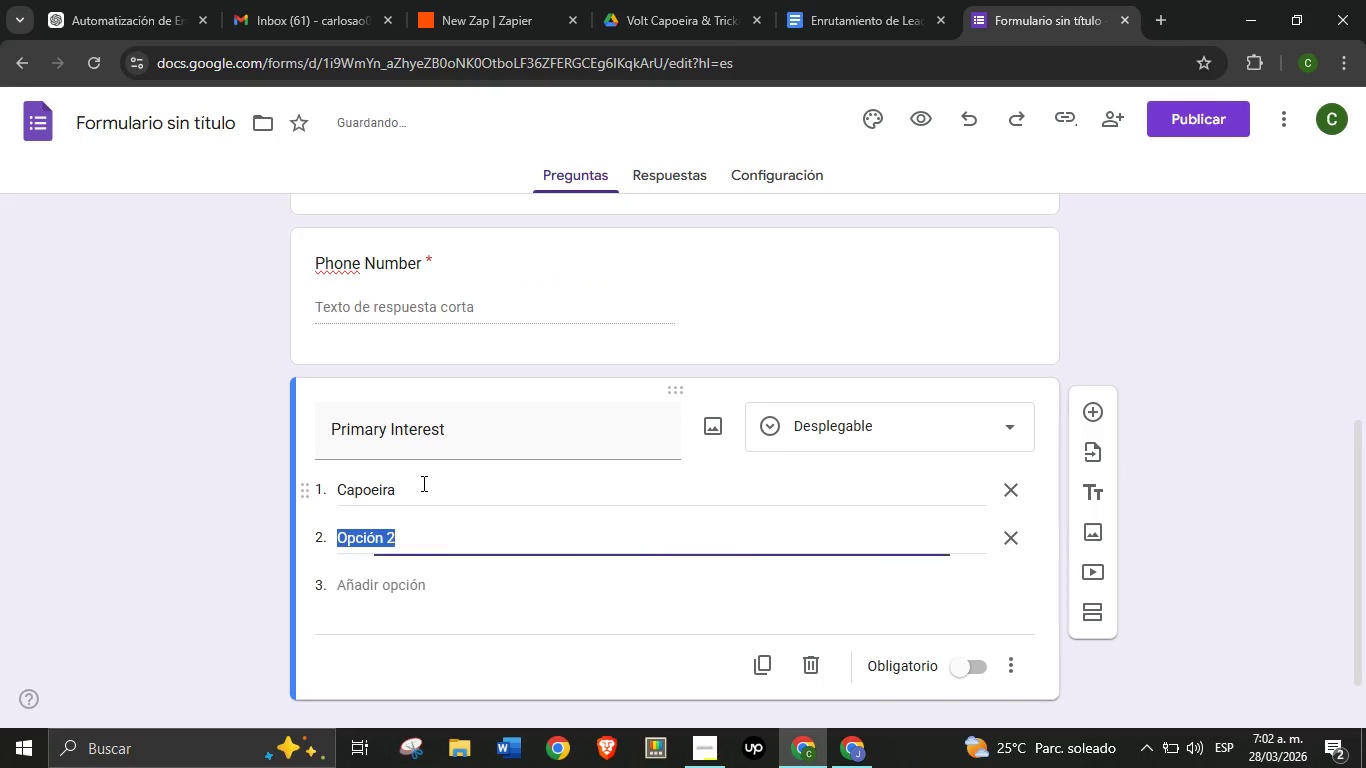 
key(Enter)
 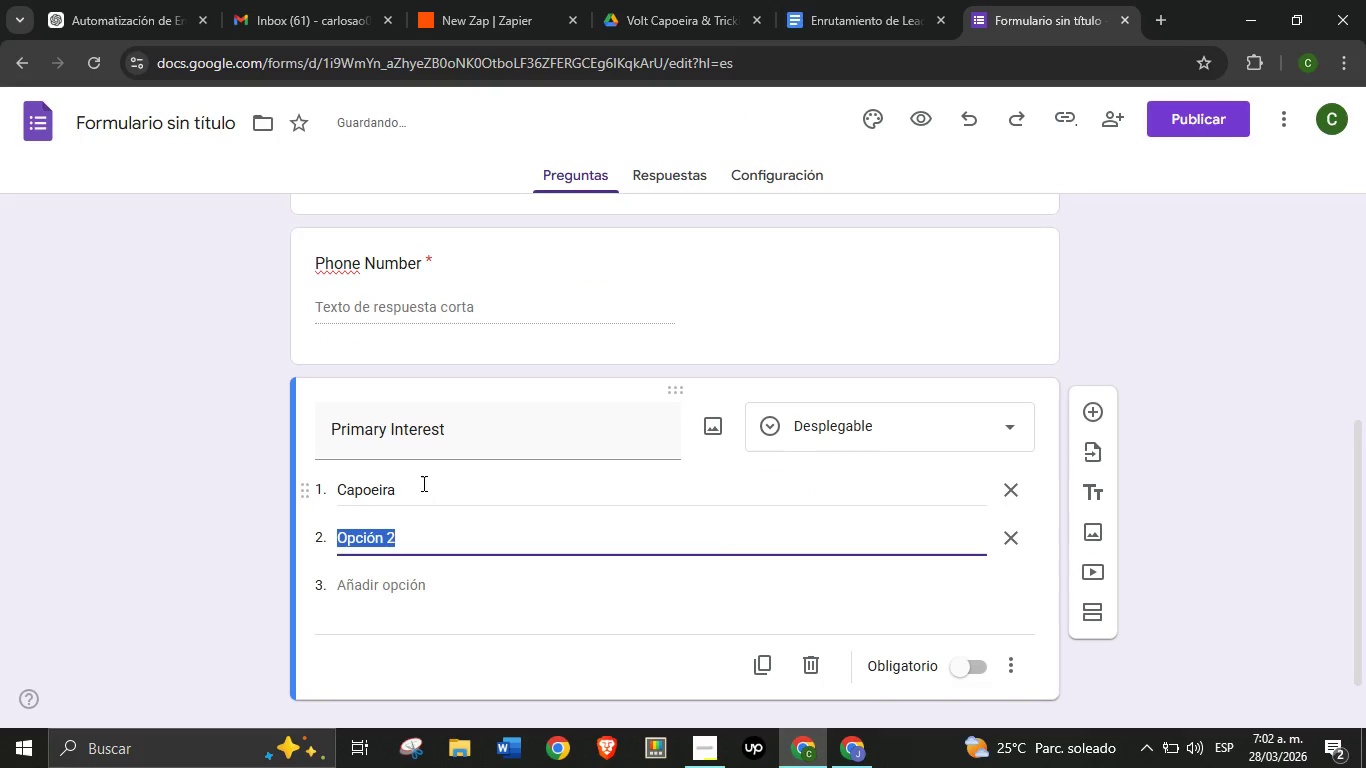 
type(Acrobatics)
 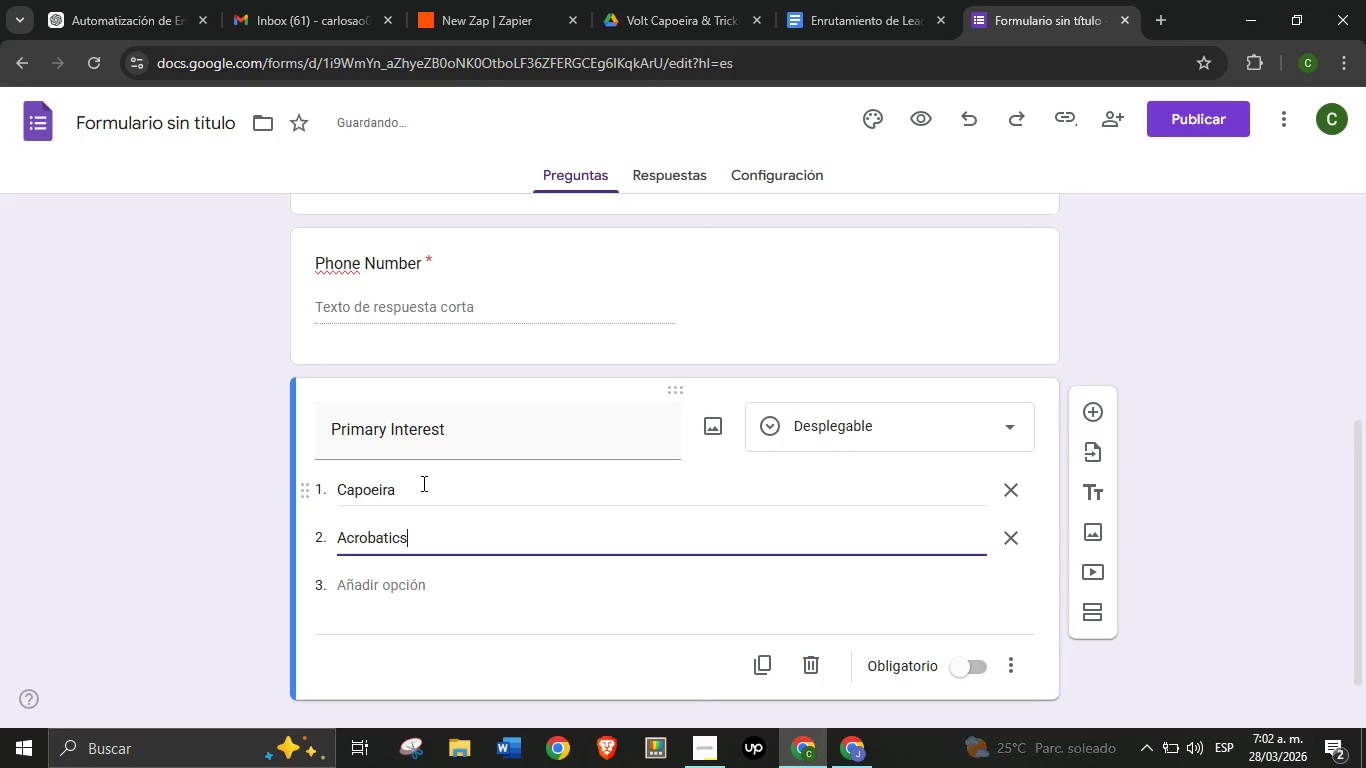 
key(Enter)
 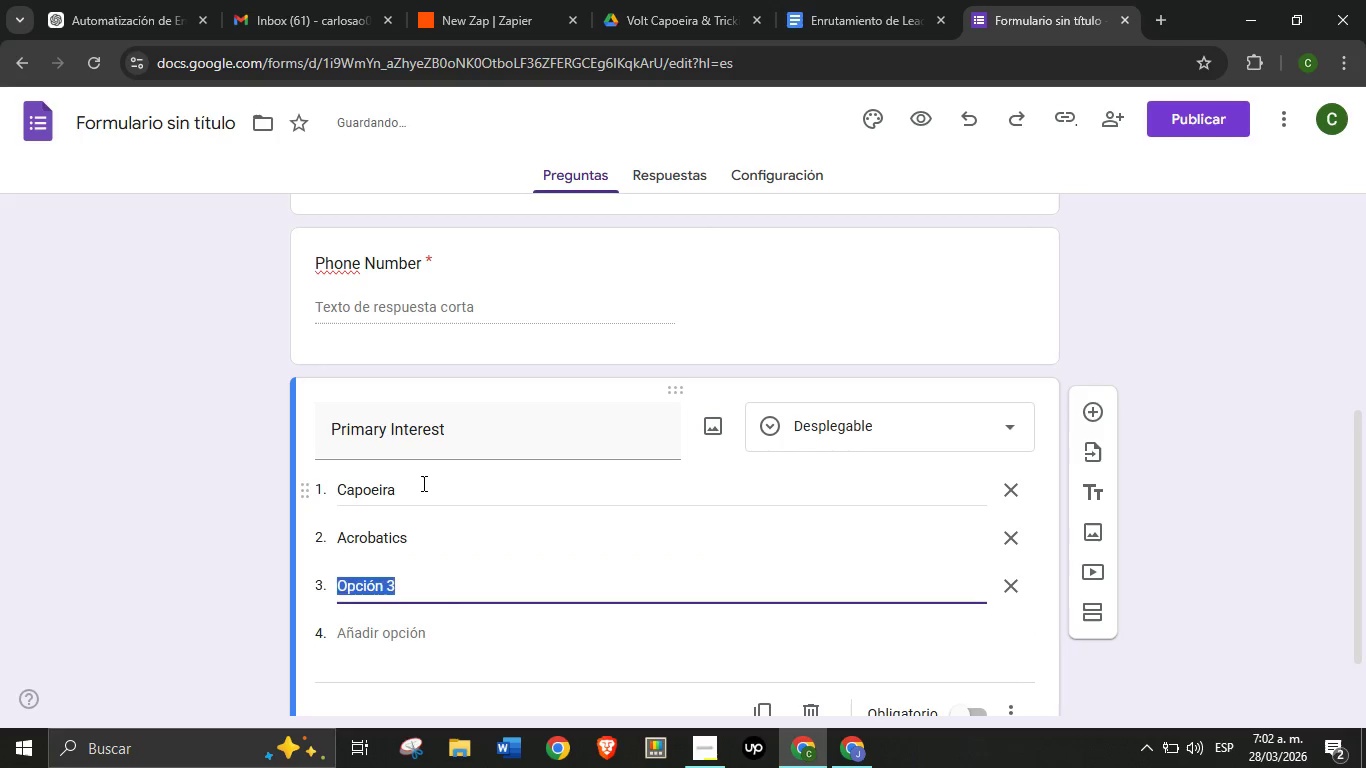 
type(Tricking)
 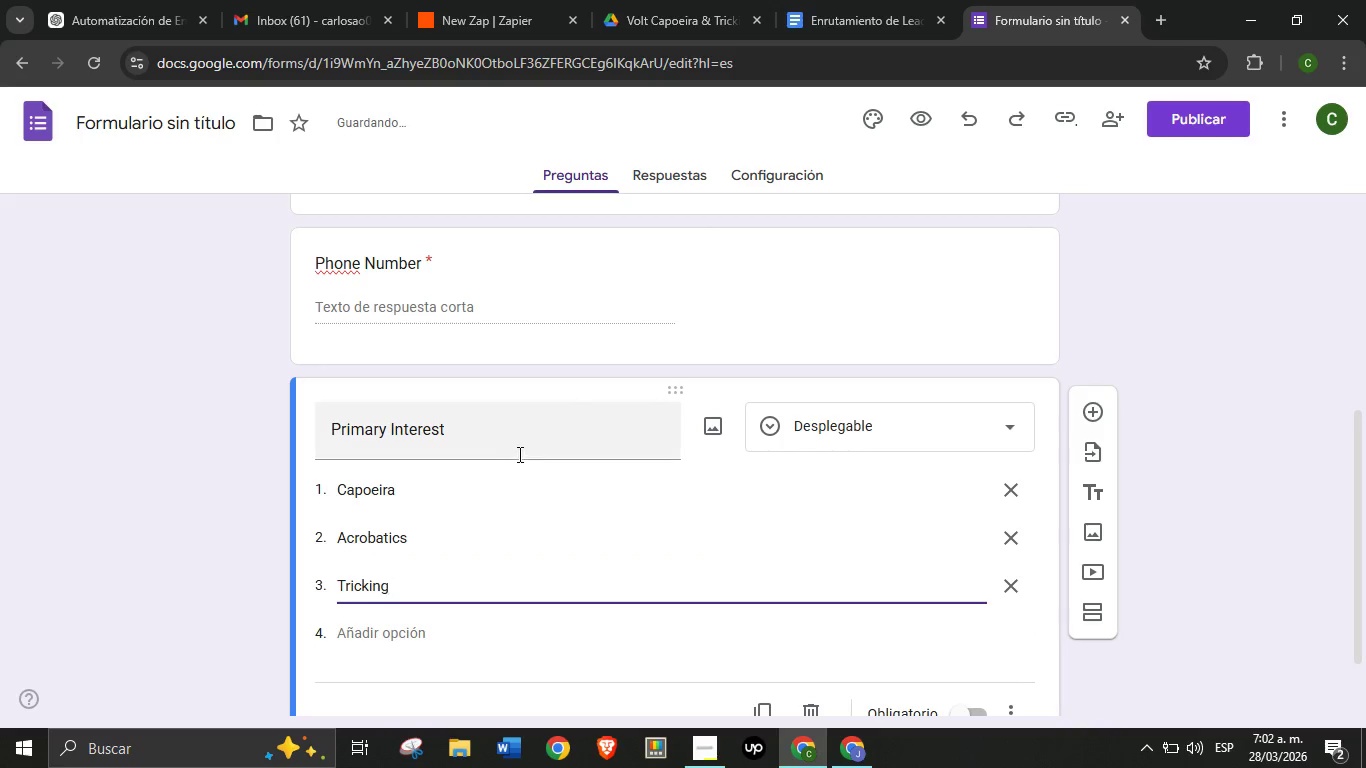 
scroll: coordinate [519, 454], scroll_direction: down, amount: 2.0
 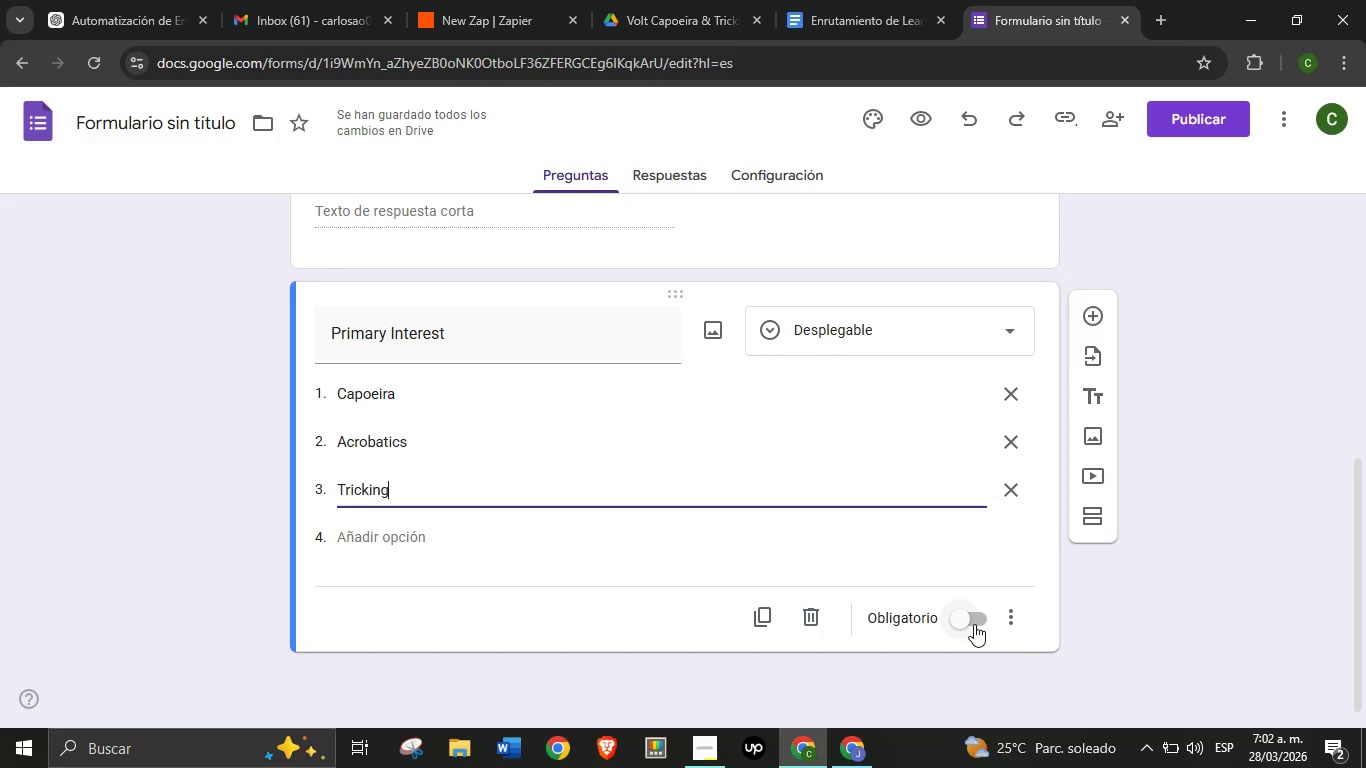 
left_click([974, 624])
 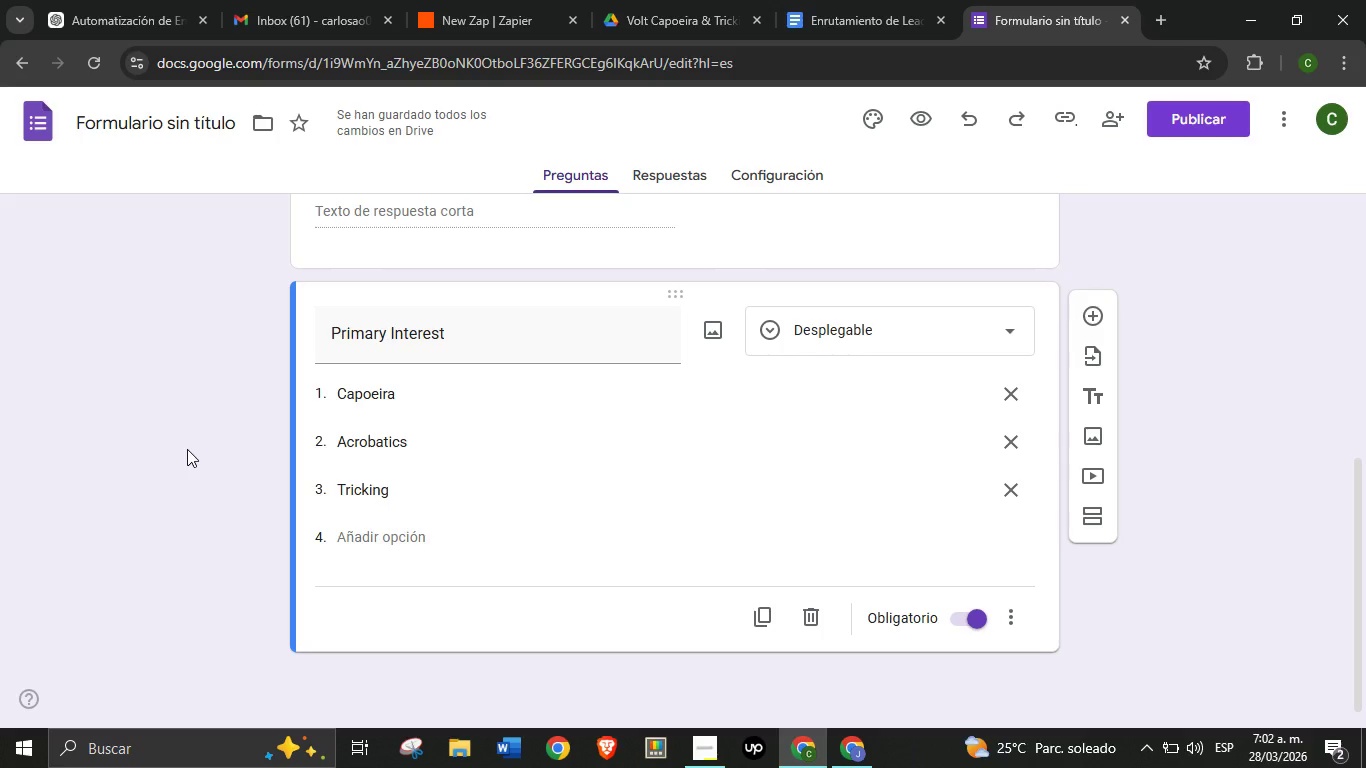 
wait(8.25)
 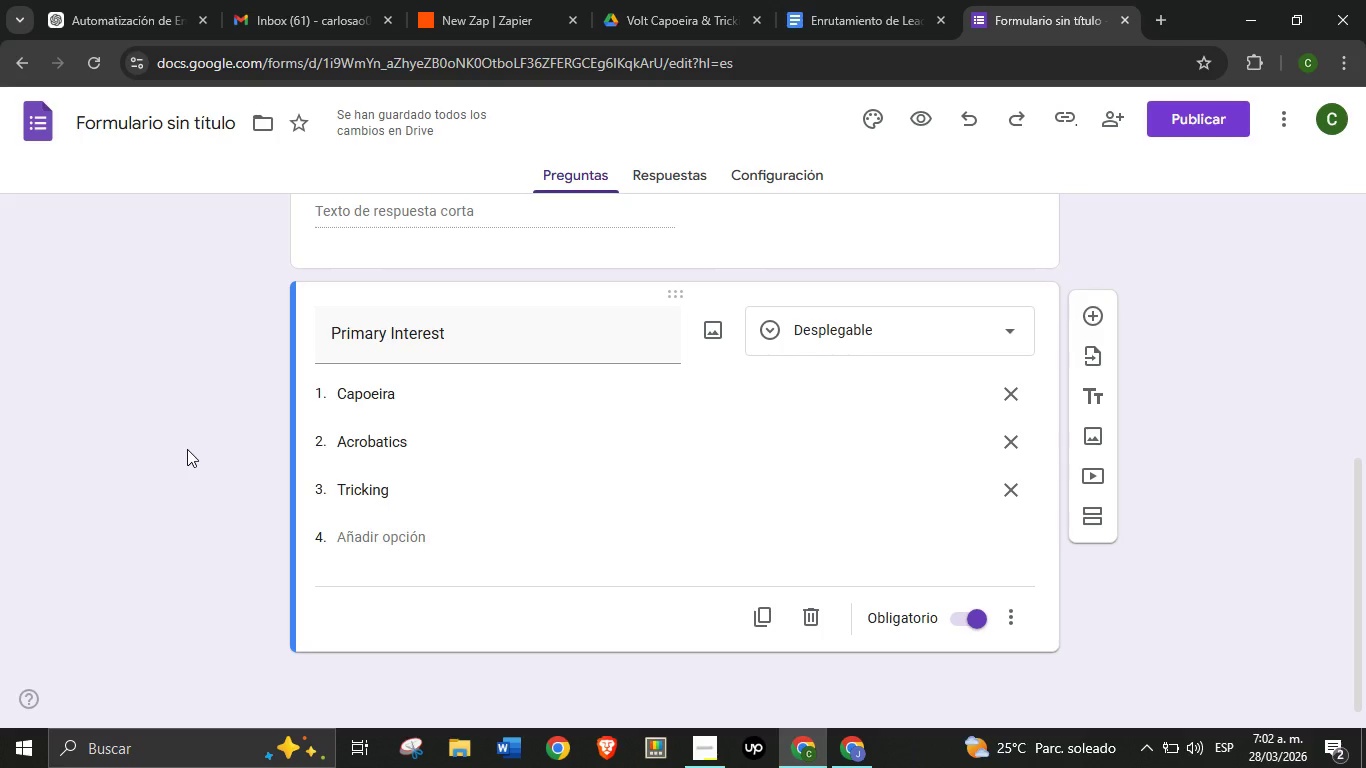 
left_click([188, 119])
 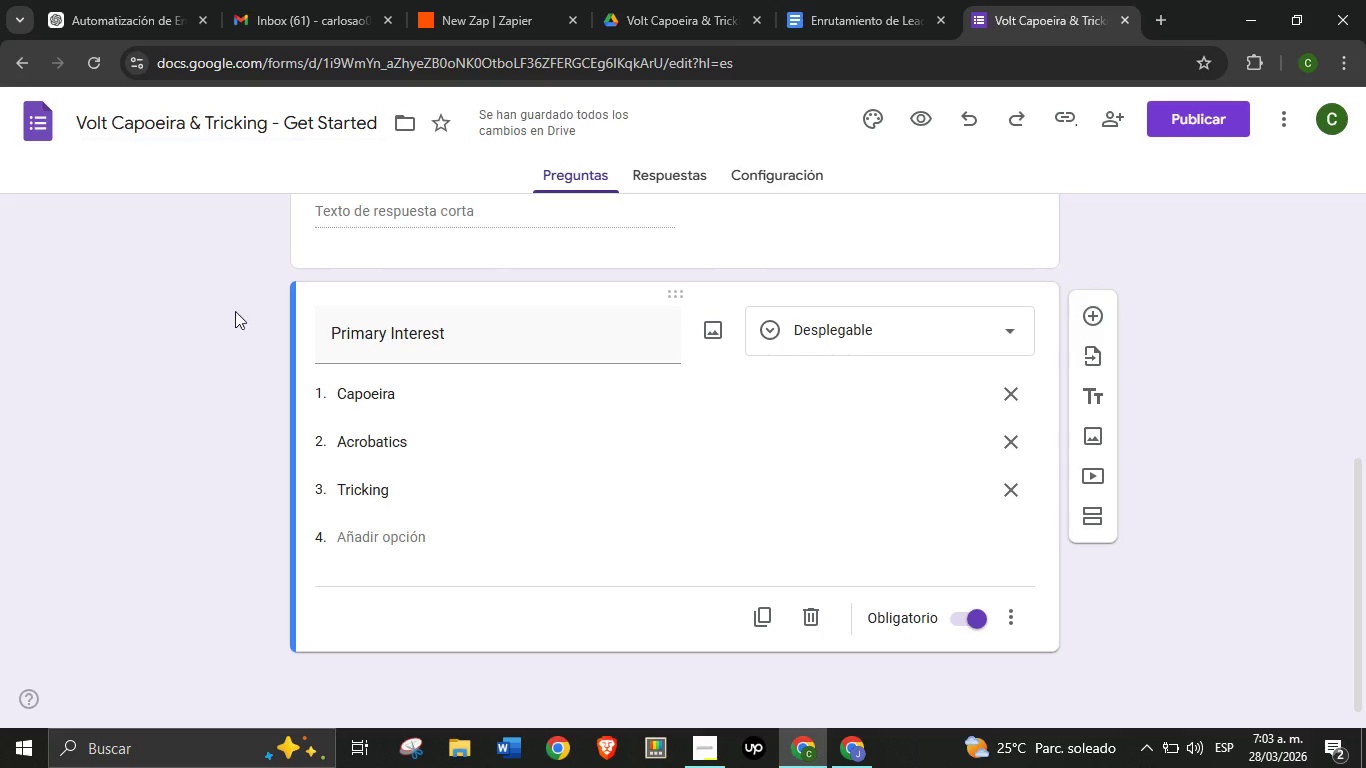 
left_click([162, 317])
 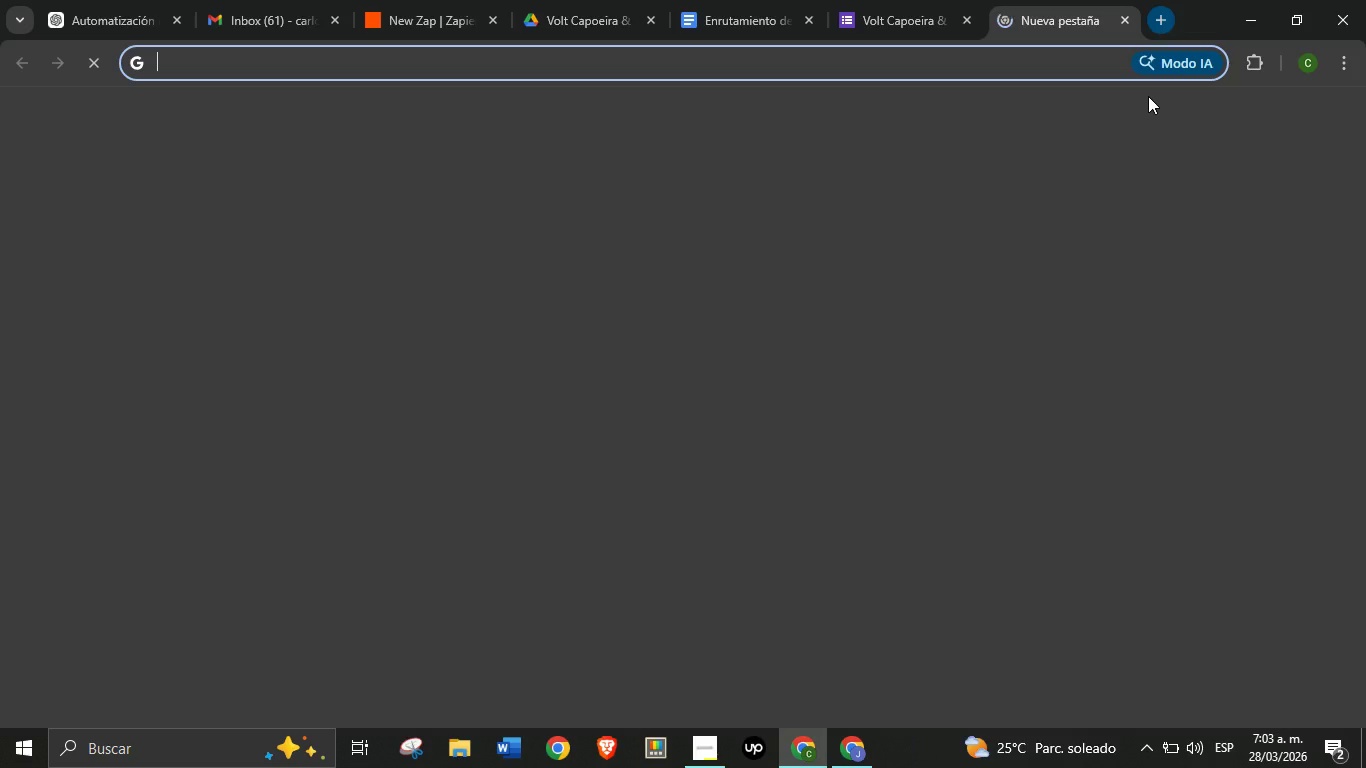 
type(google sheet)
 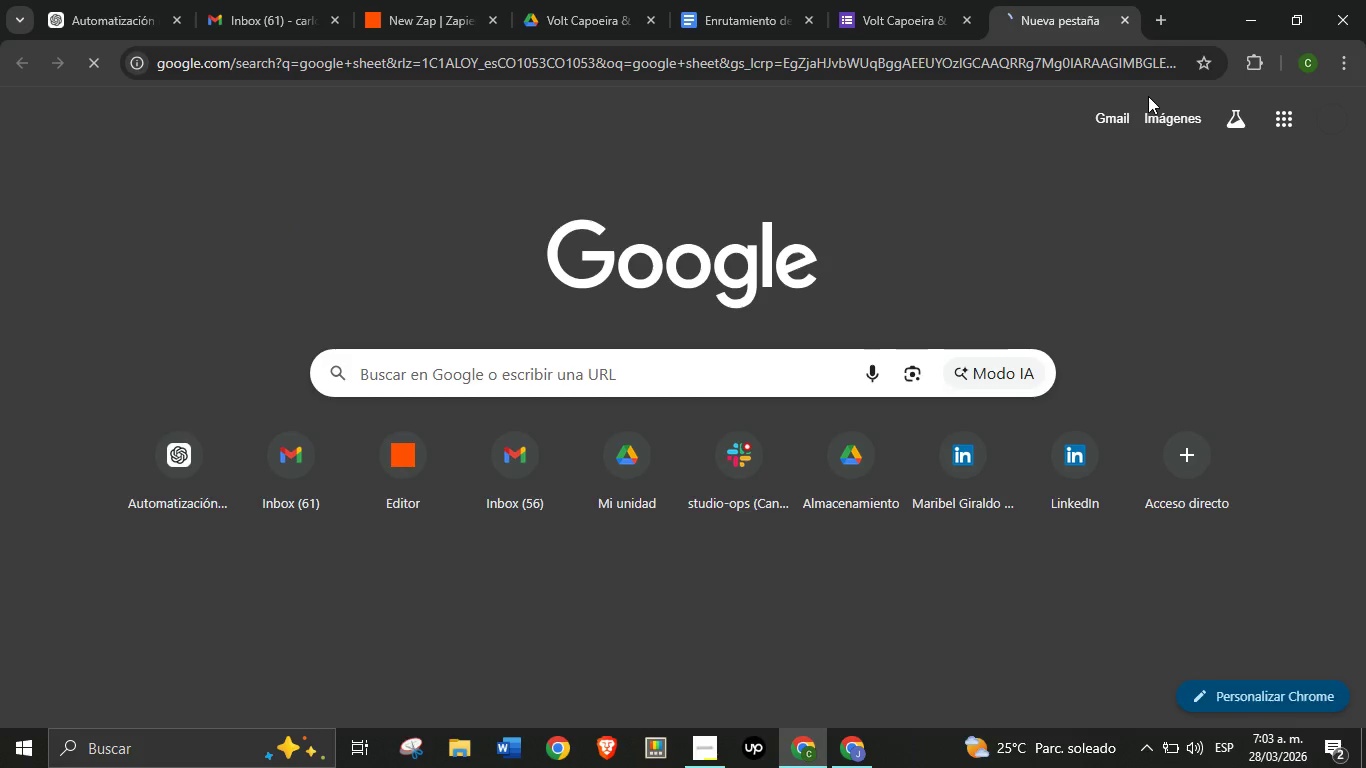 
key(Enter)
 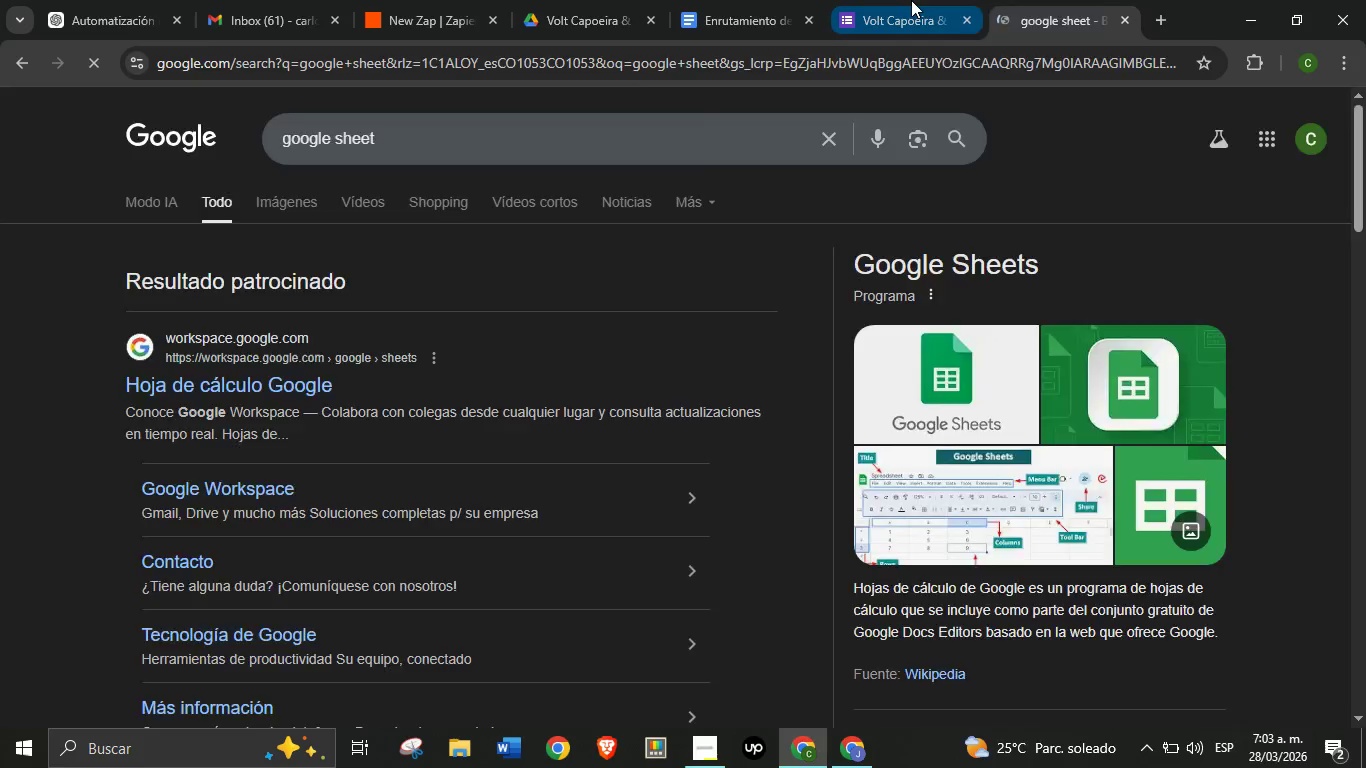 
left_click([911, 0])
 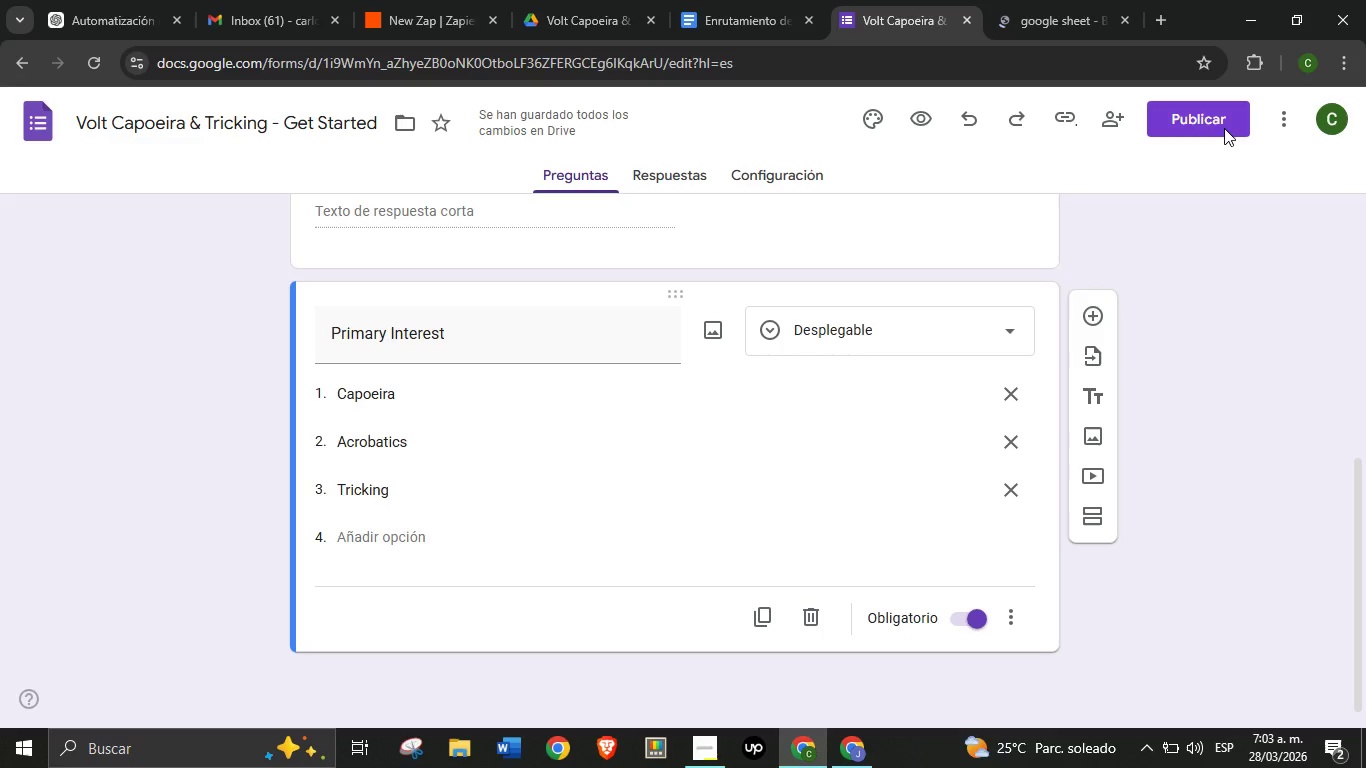 
left_click([1222, 122])
 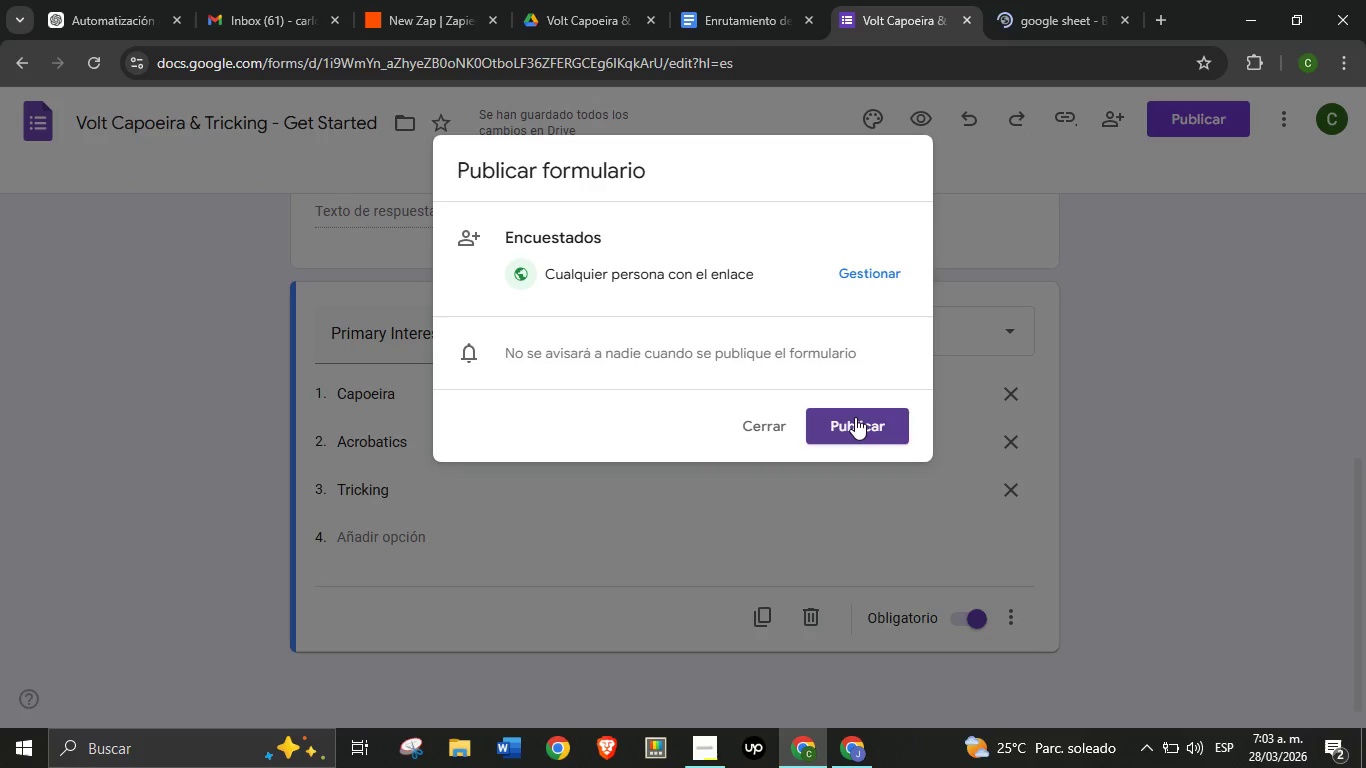 
left_click([855, 417])
 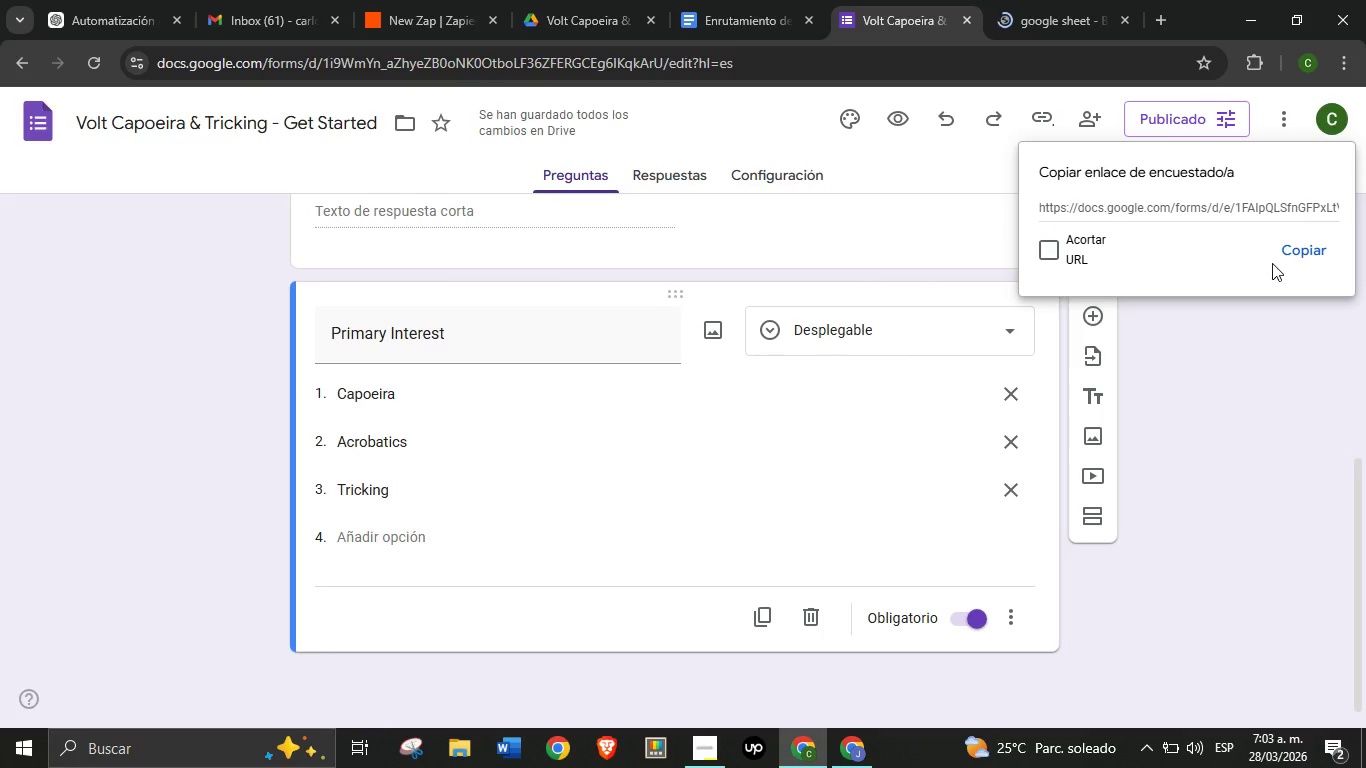 
left_click([1316, 251])
 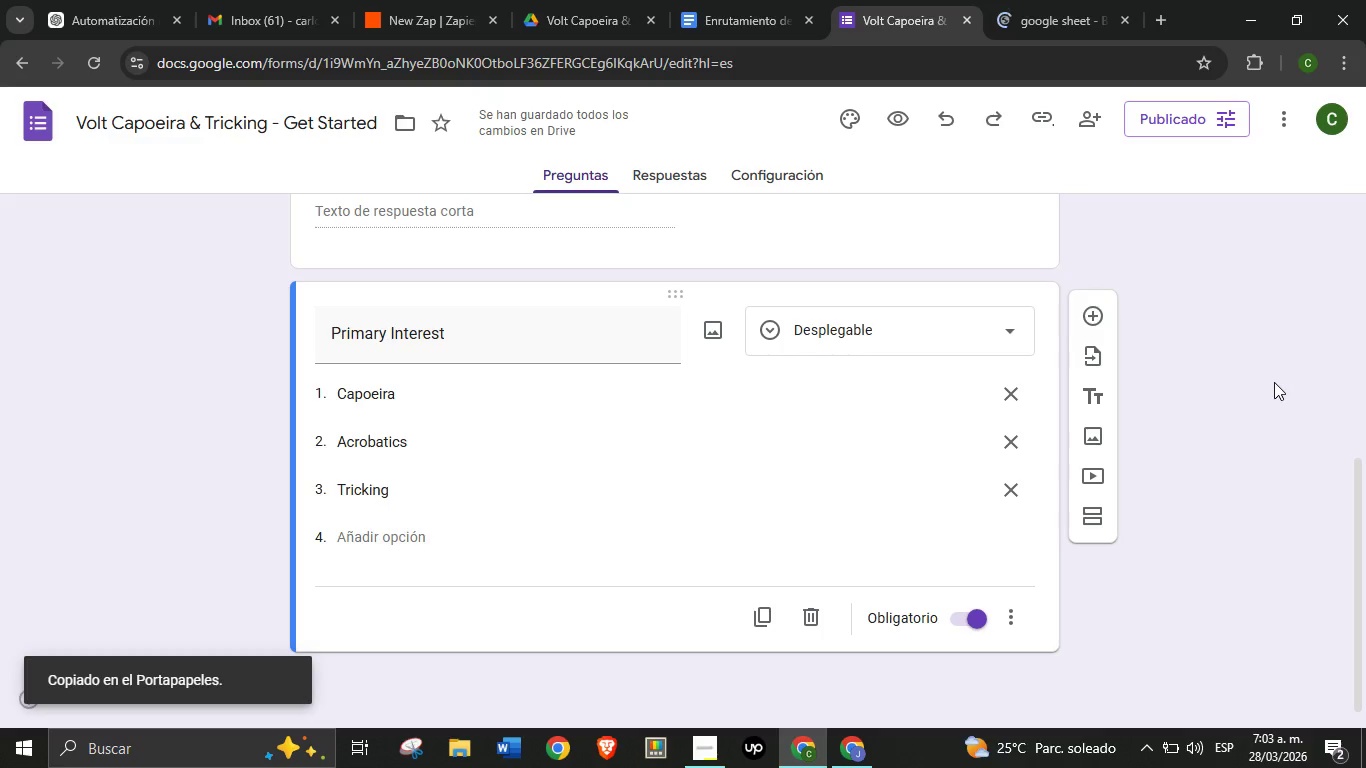 
left_click([1275, 382])
 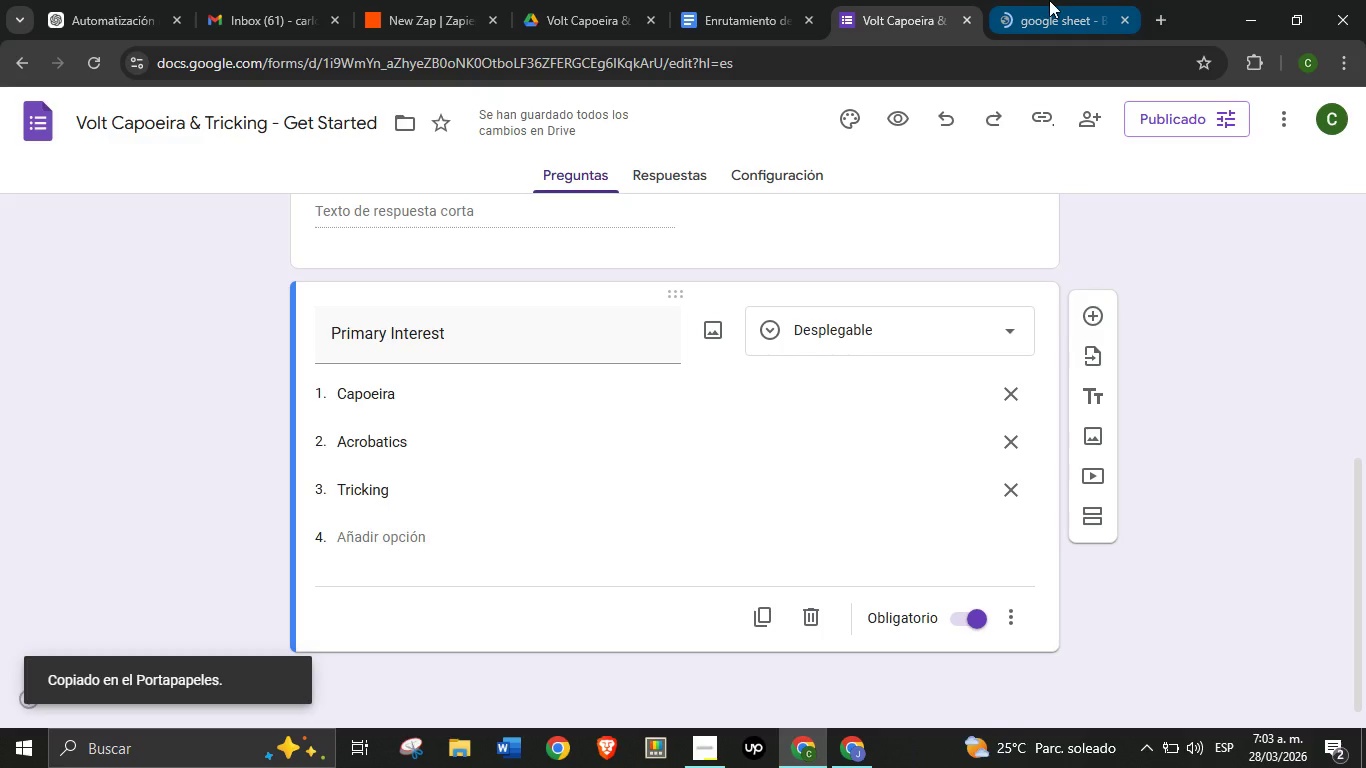 
left_click([1049, 0])
 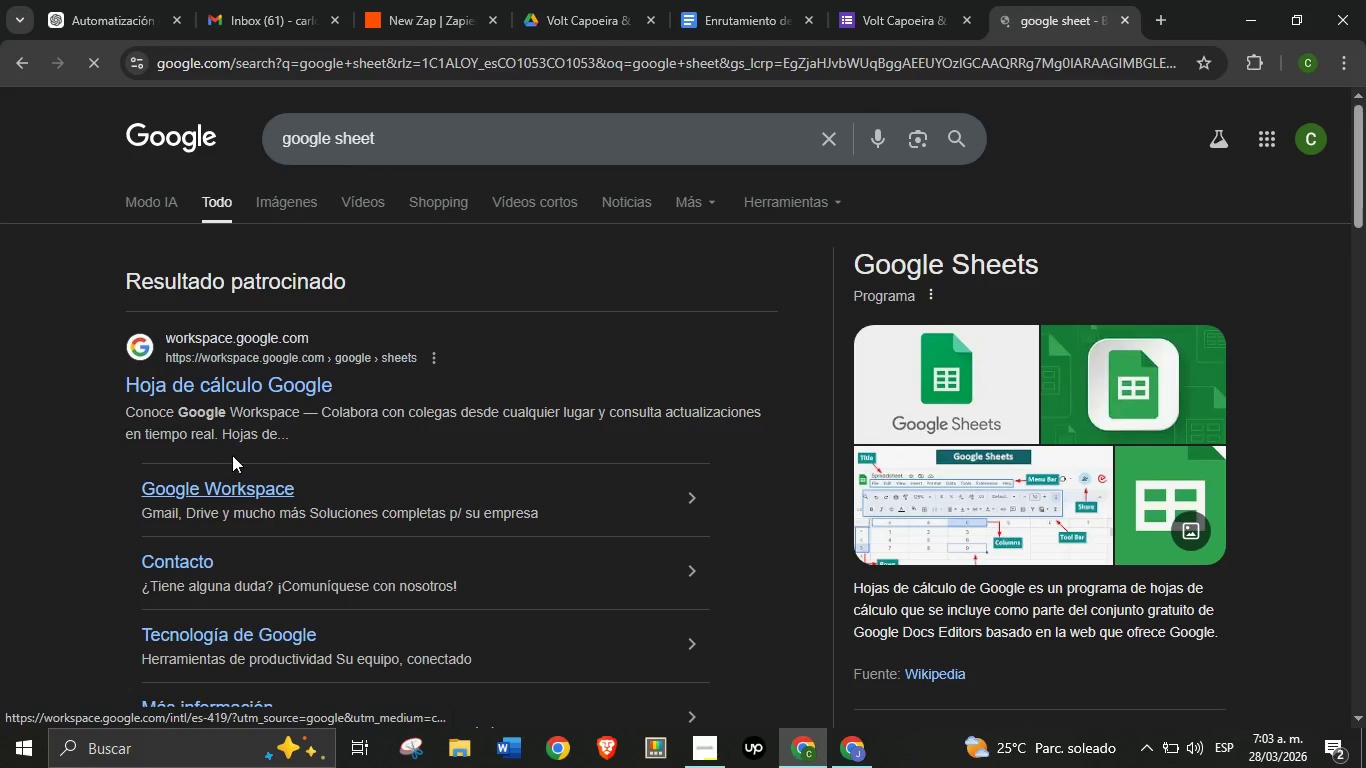 
scroll: coordinate [232, 455], scroll_direction: down, amount: 2.0
 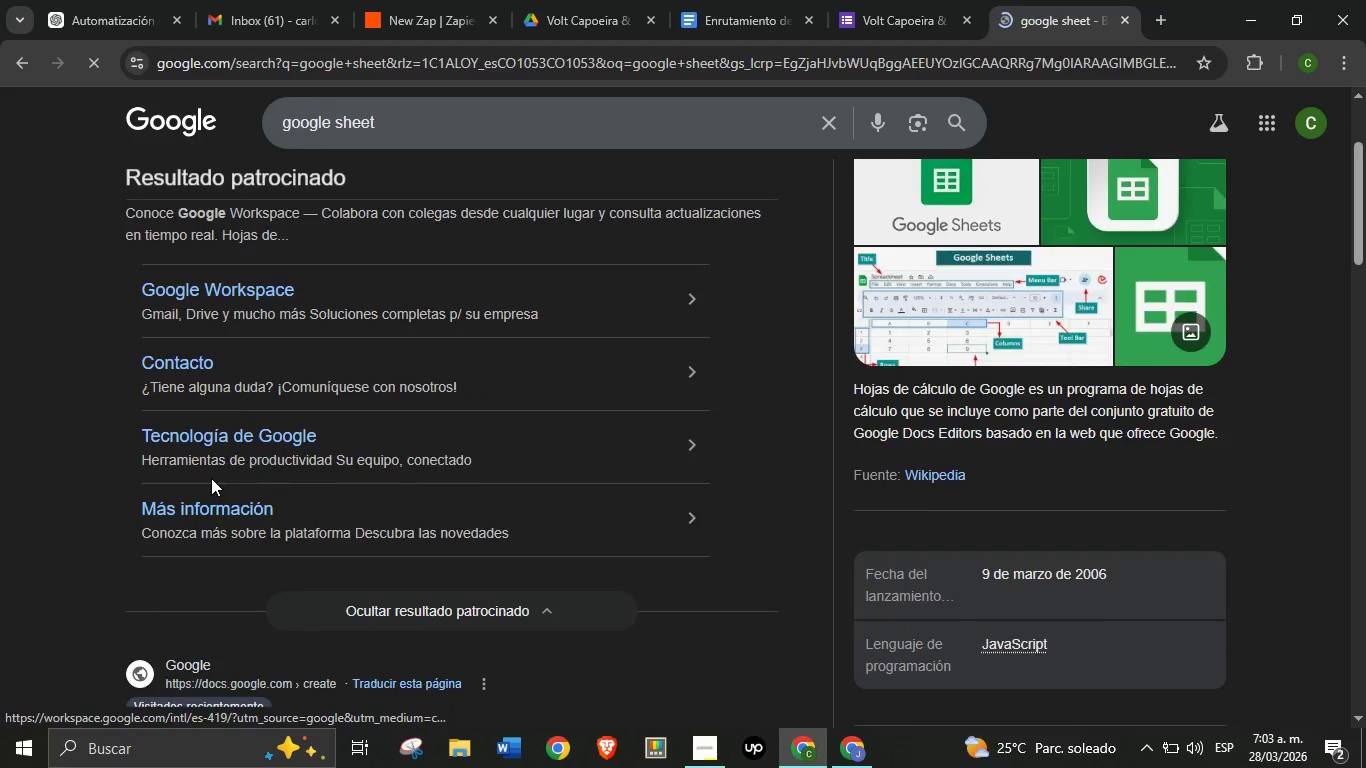 
scroll: coordinate [211, 478], scroll_direction: up, amount: 3.0
 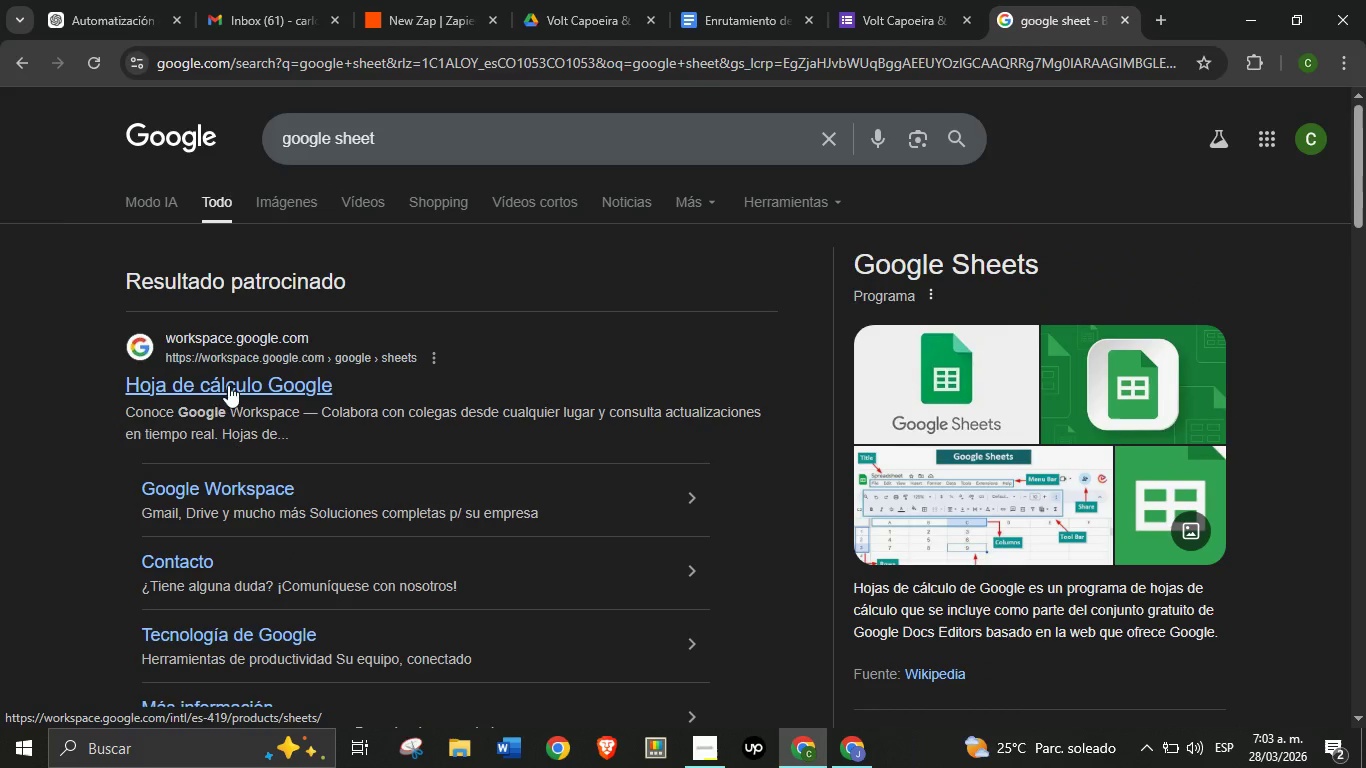 
left_click([228, 385])
 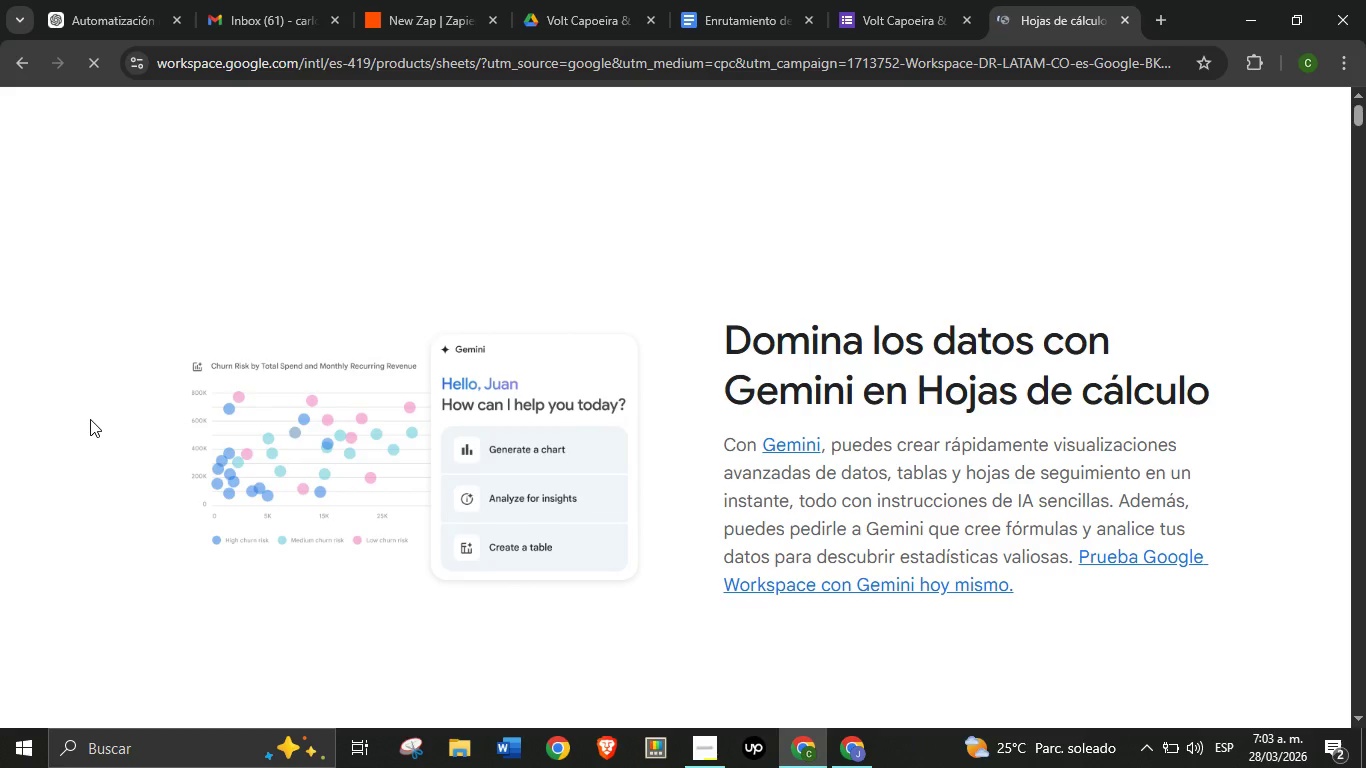 
wait(11.22)
 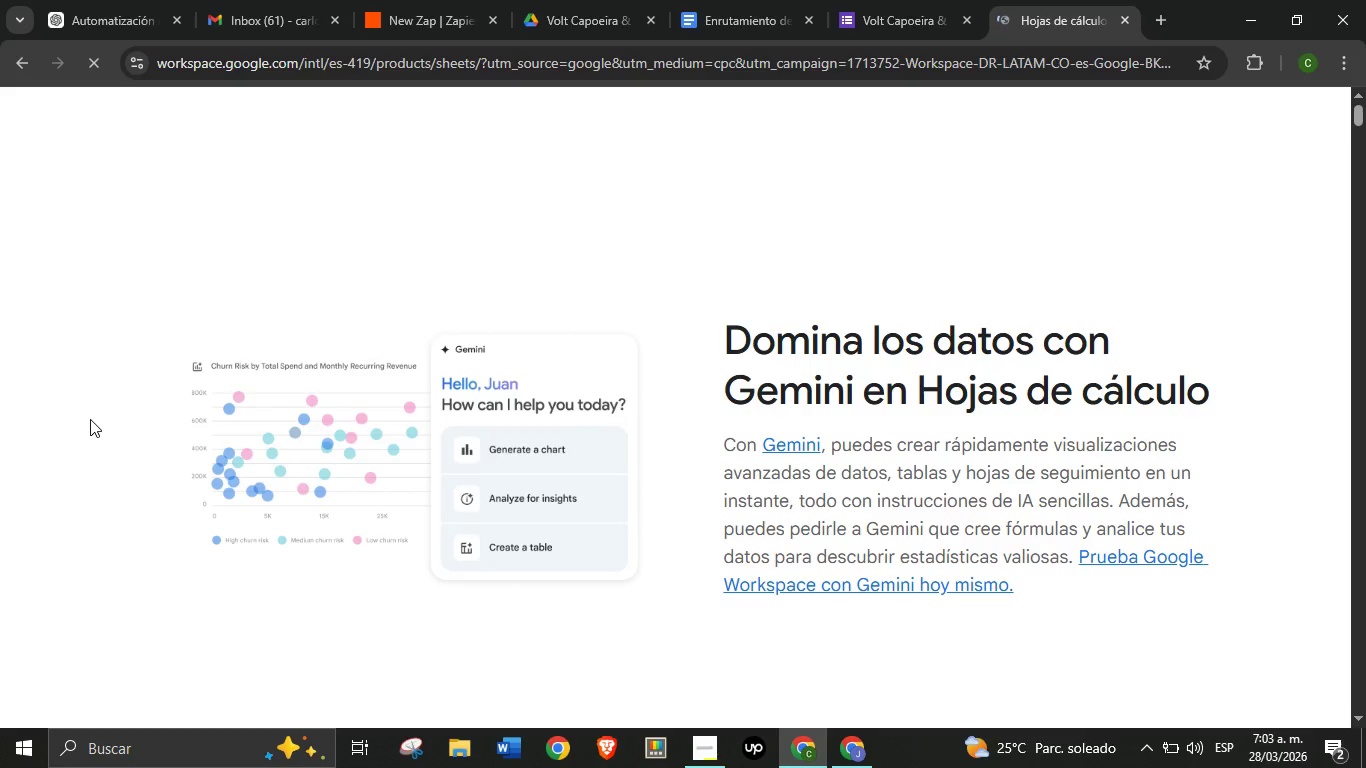 
scroll: coordinate [501, 326], scroll_direction: down, amount: 2.0
 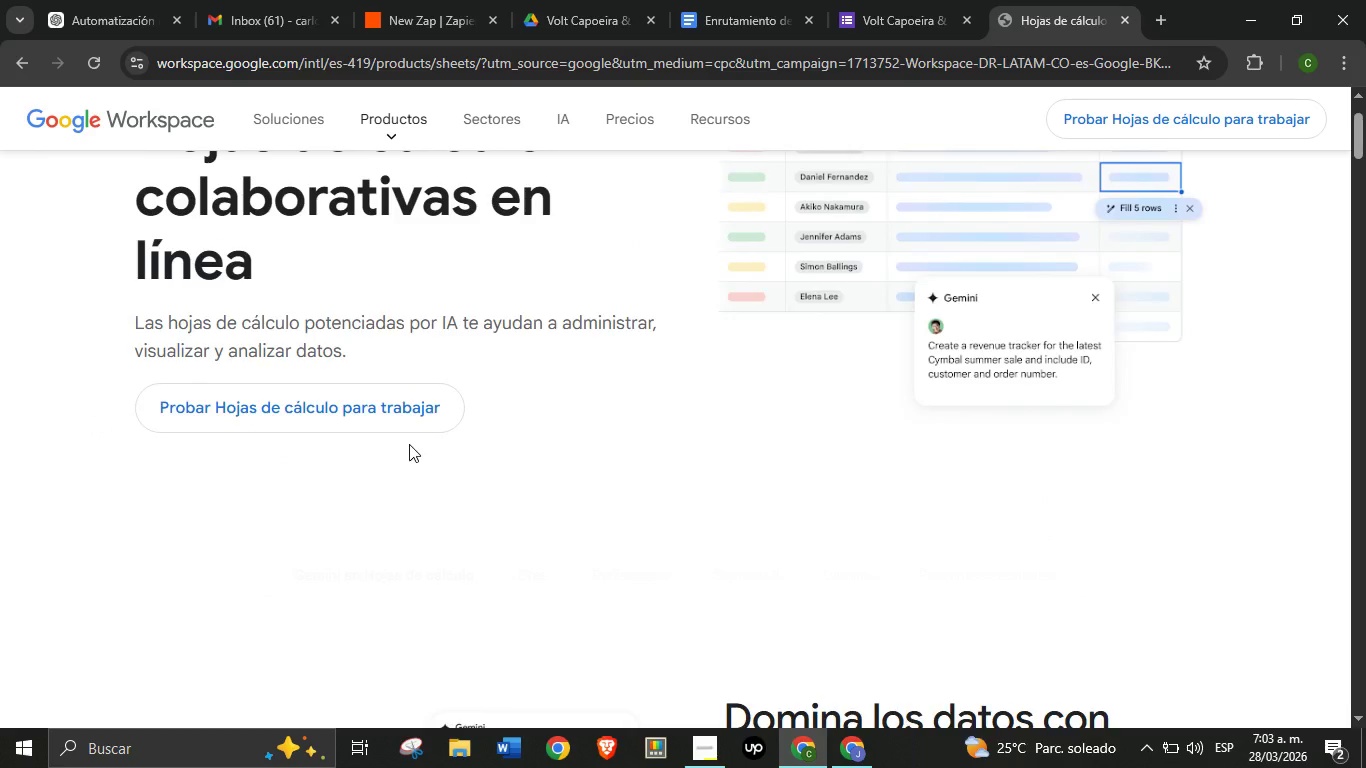 
scroll: coordinate [344, 452], scroll_direction: up, amount: 4.0
 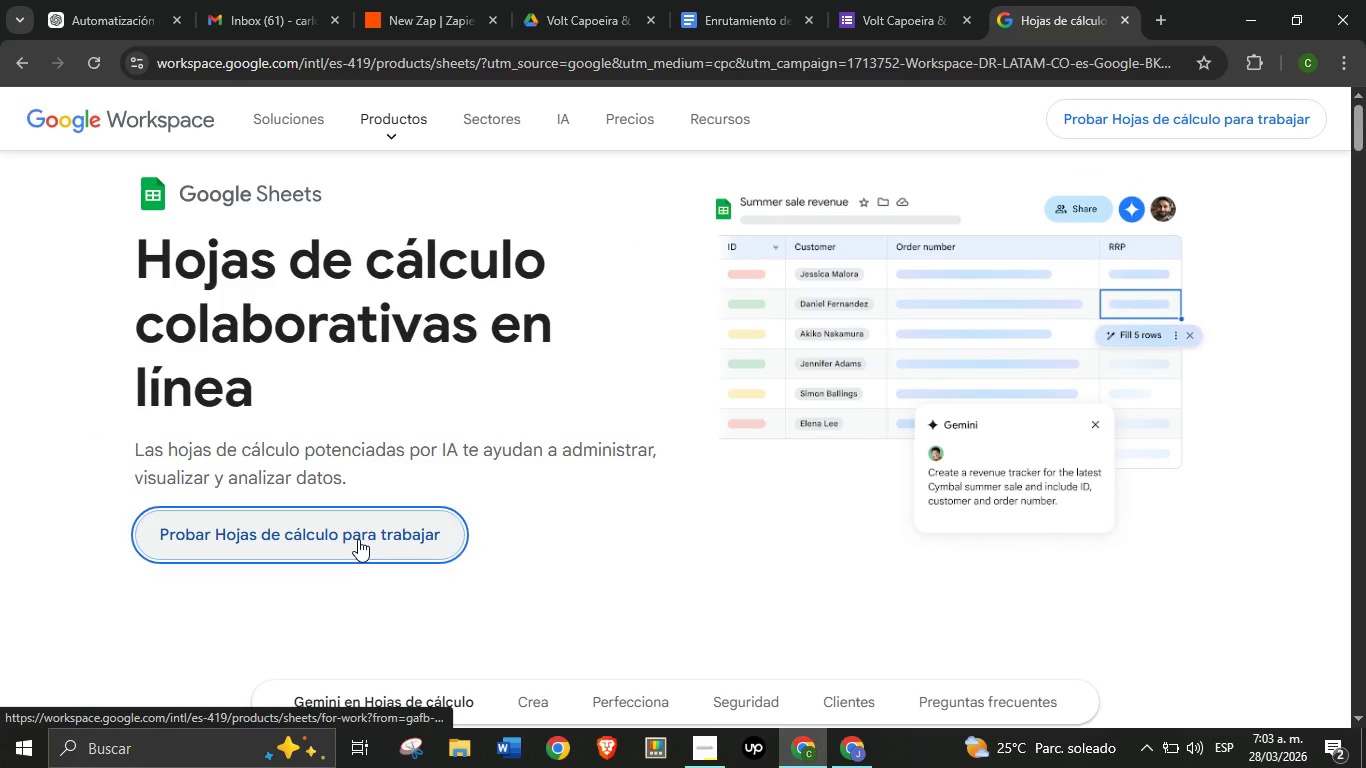 
left_click([358, 539])
 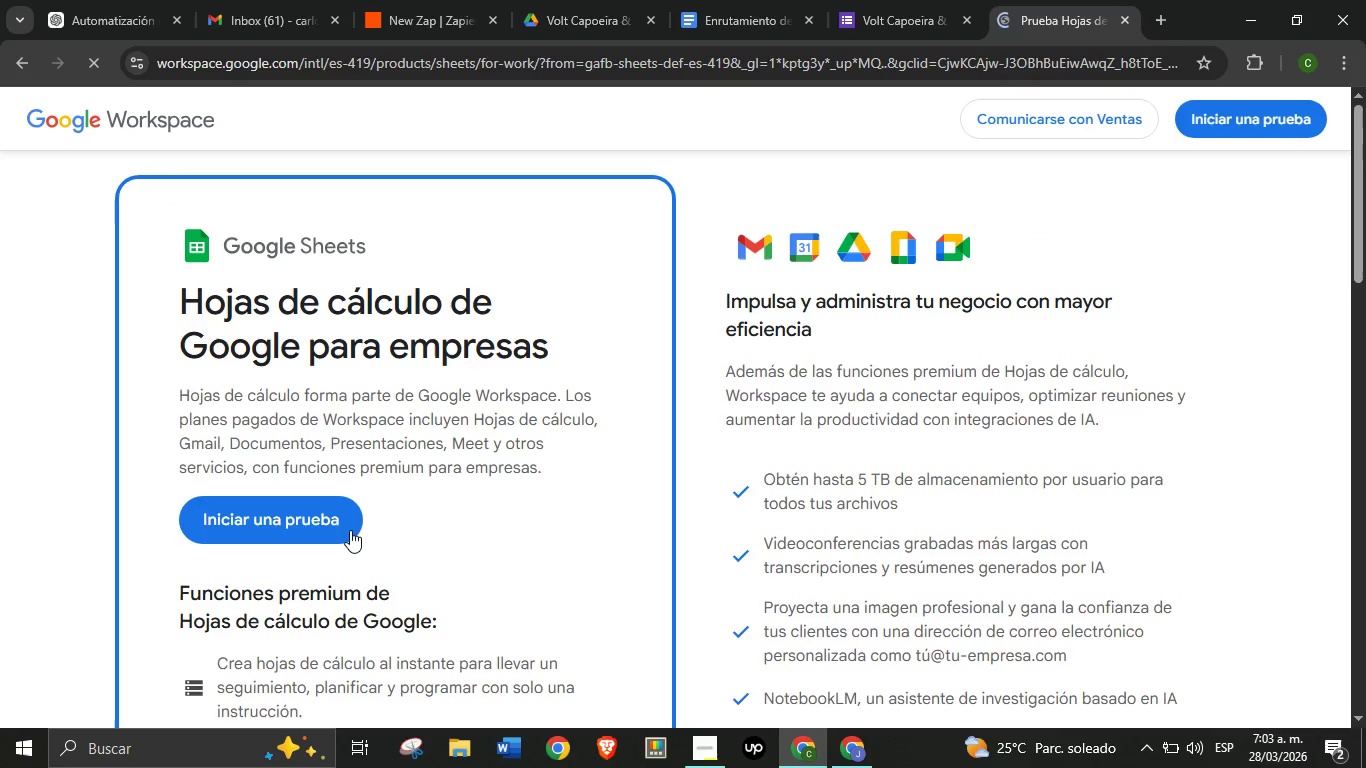 
left_click([331, 529])
 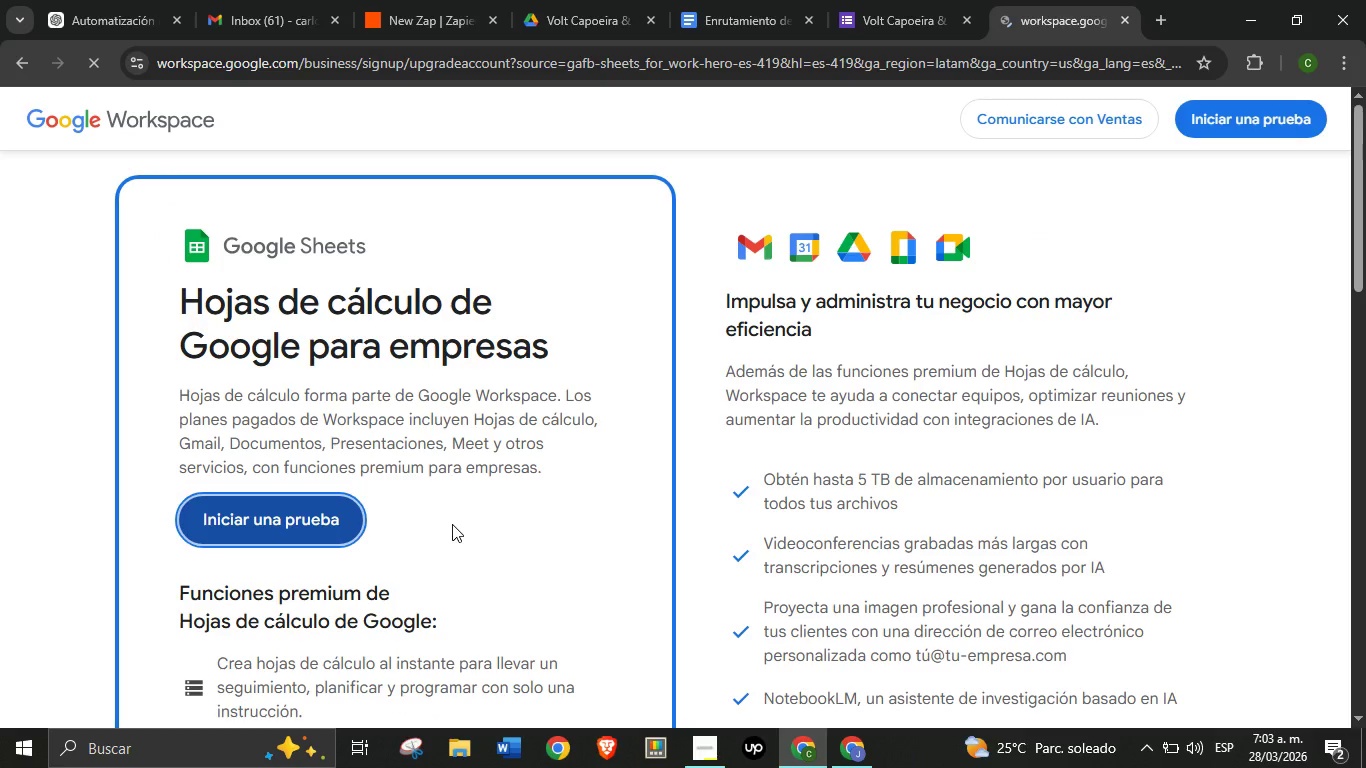 
scroll: coordinate [452, 524], scroll_direction: down, amount: 3.0
 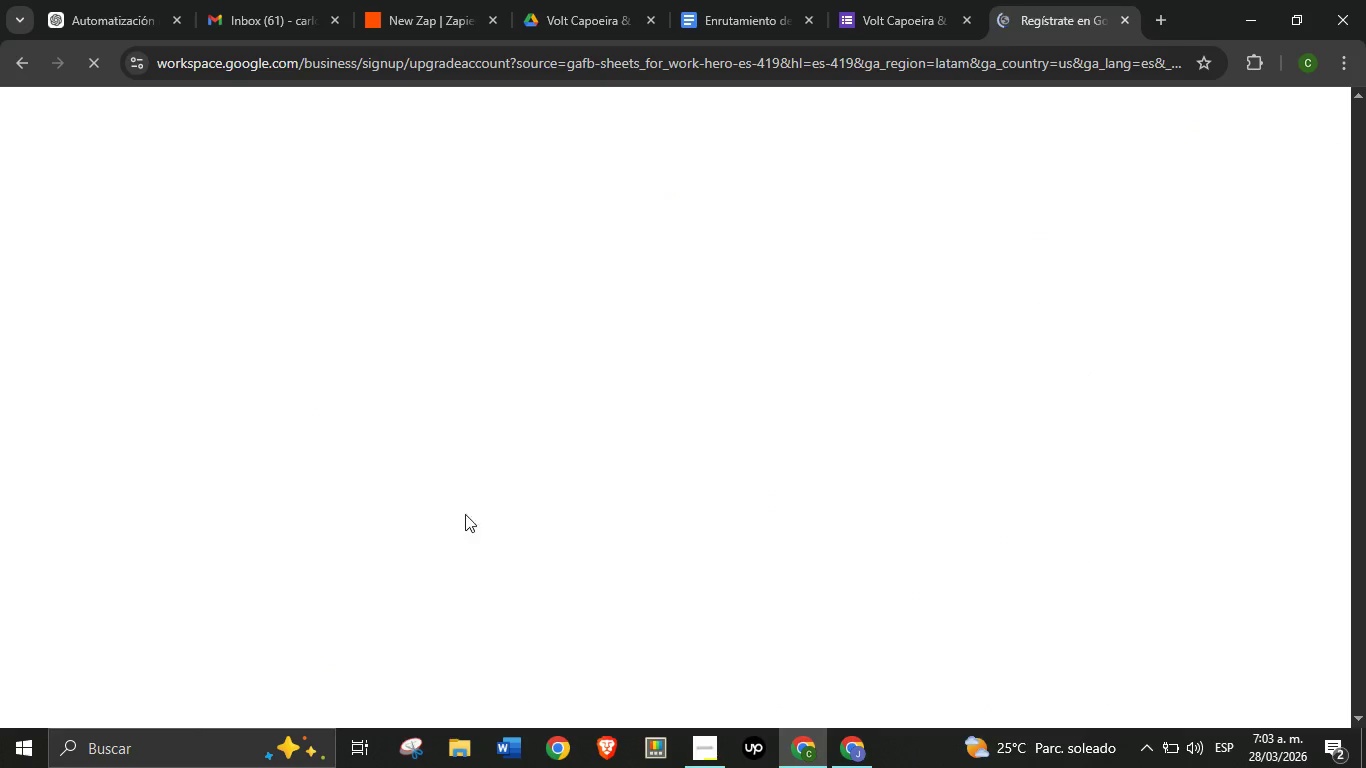 
scroll: coordinate [460, 522], scroll_direction: up, amount: 3.0
 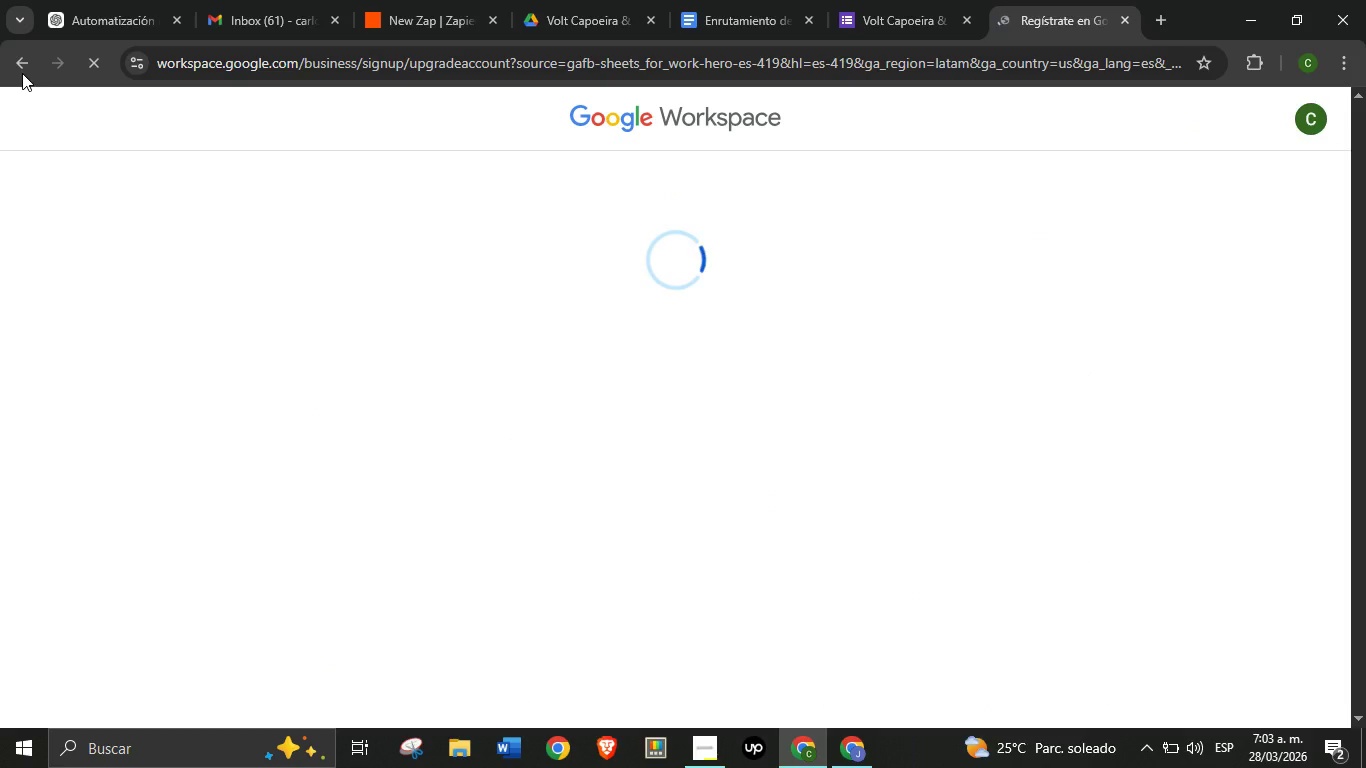 
left_click([22, 68])
 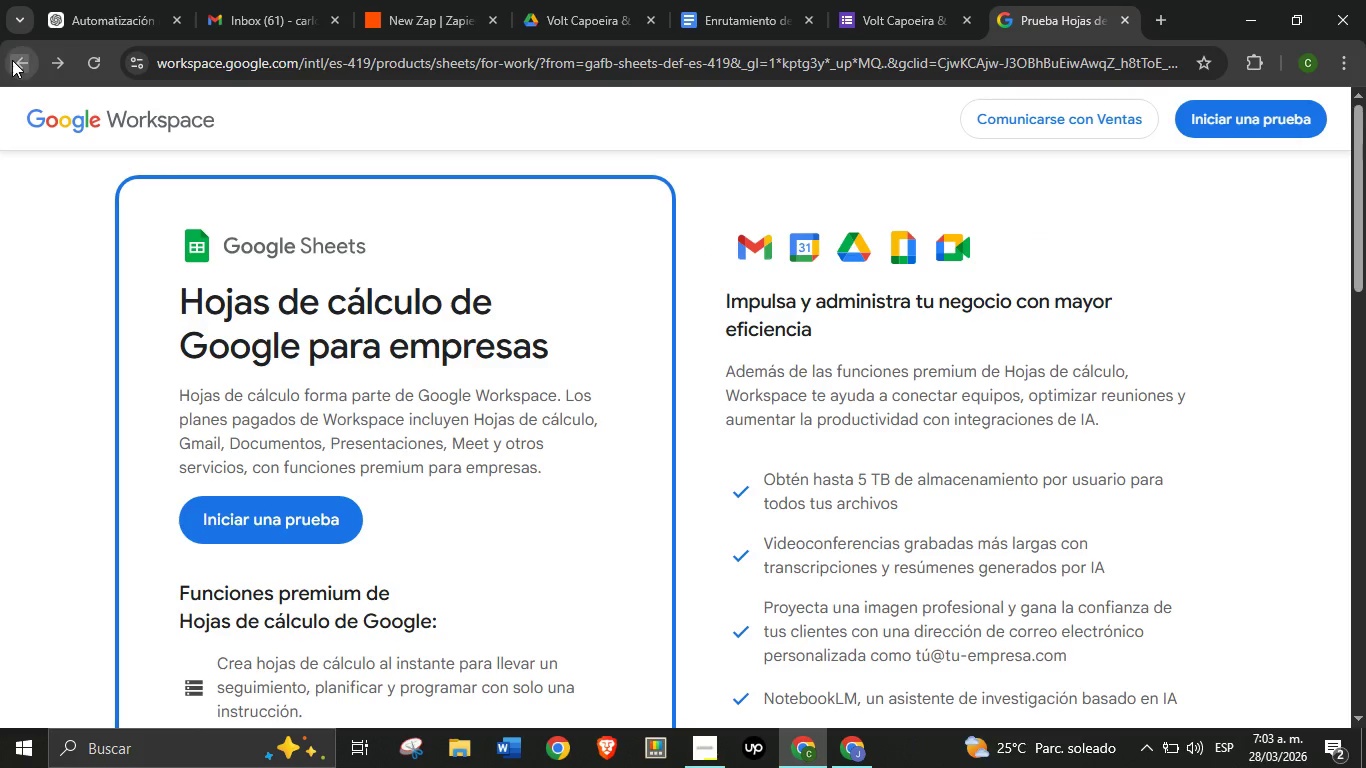 
left_click([12, 60])
 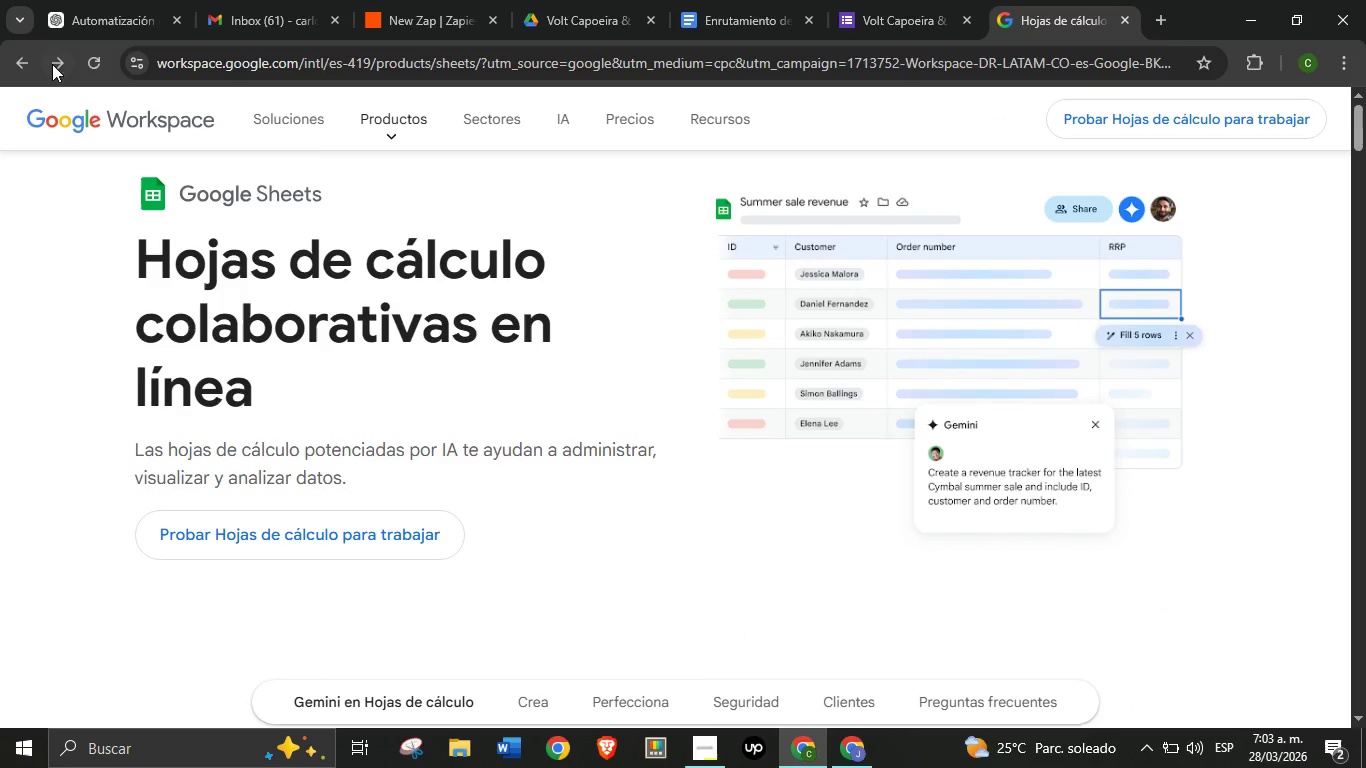 
left_click([22, 64])
 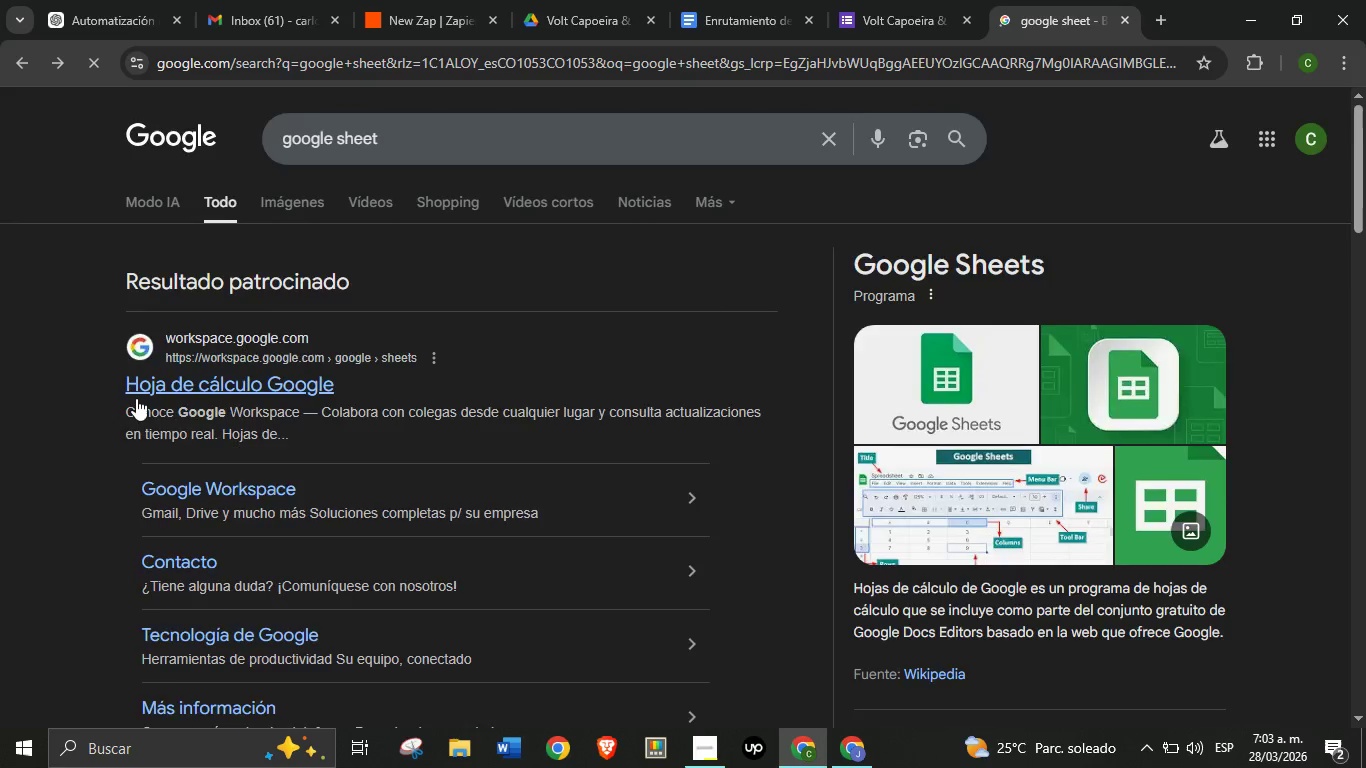 
scroll: coordinate [135, 399], scroll_direction: none, amount: 0.0
 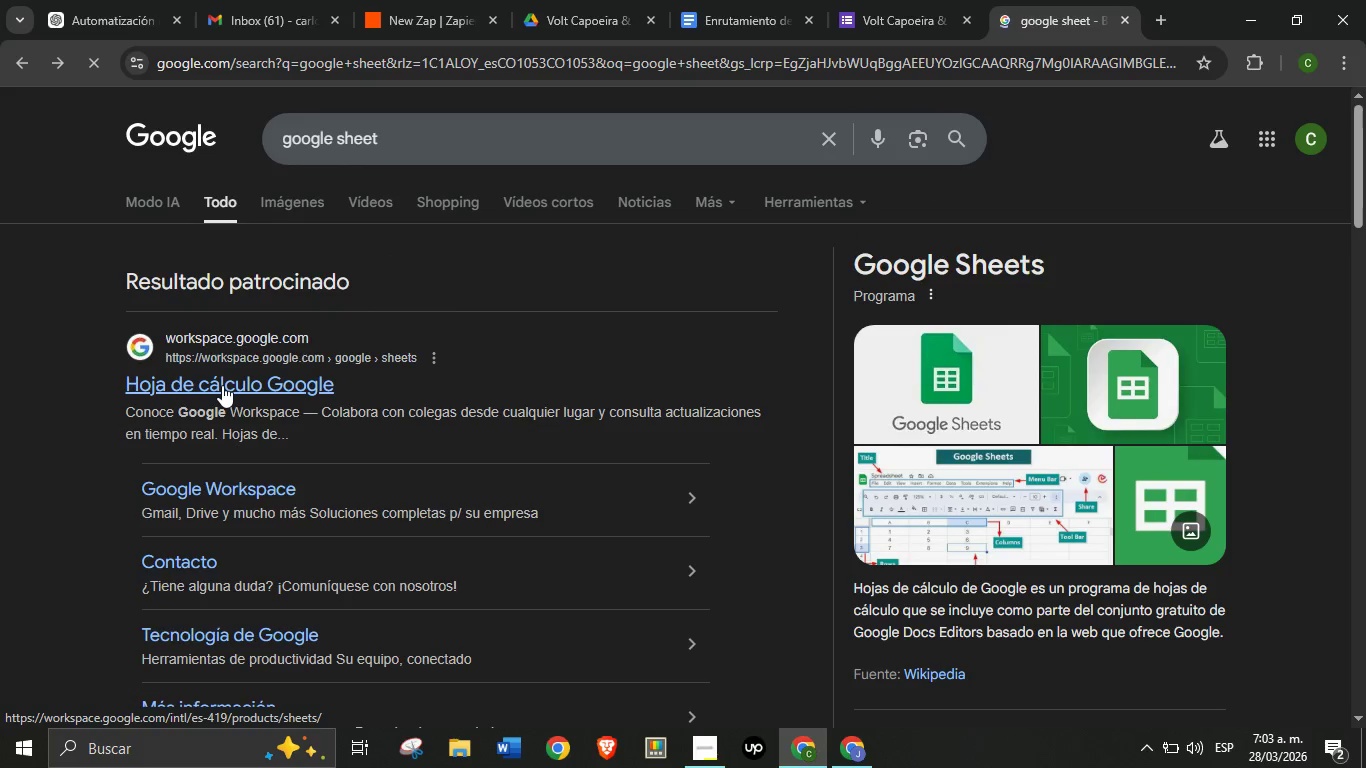 
left_click([222, 385])
 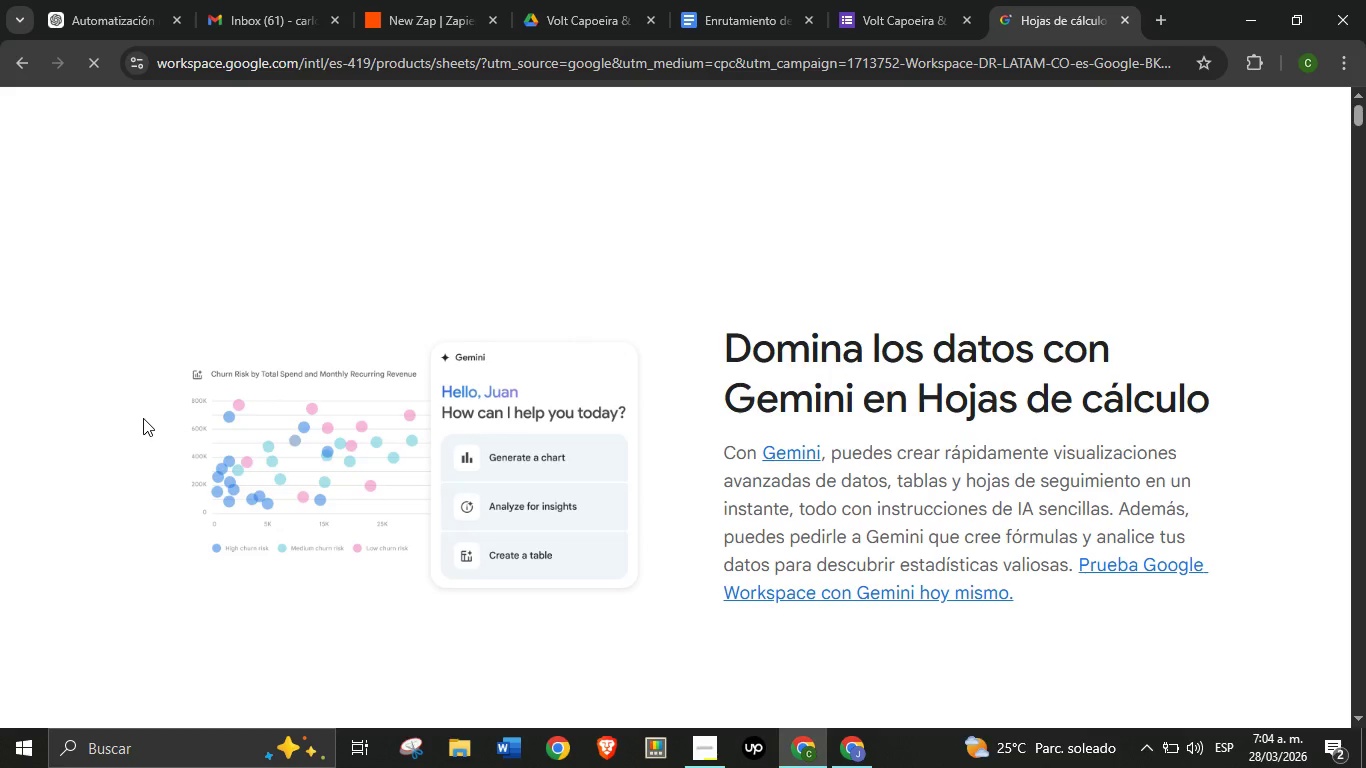 
wait(7.02)
 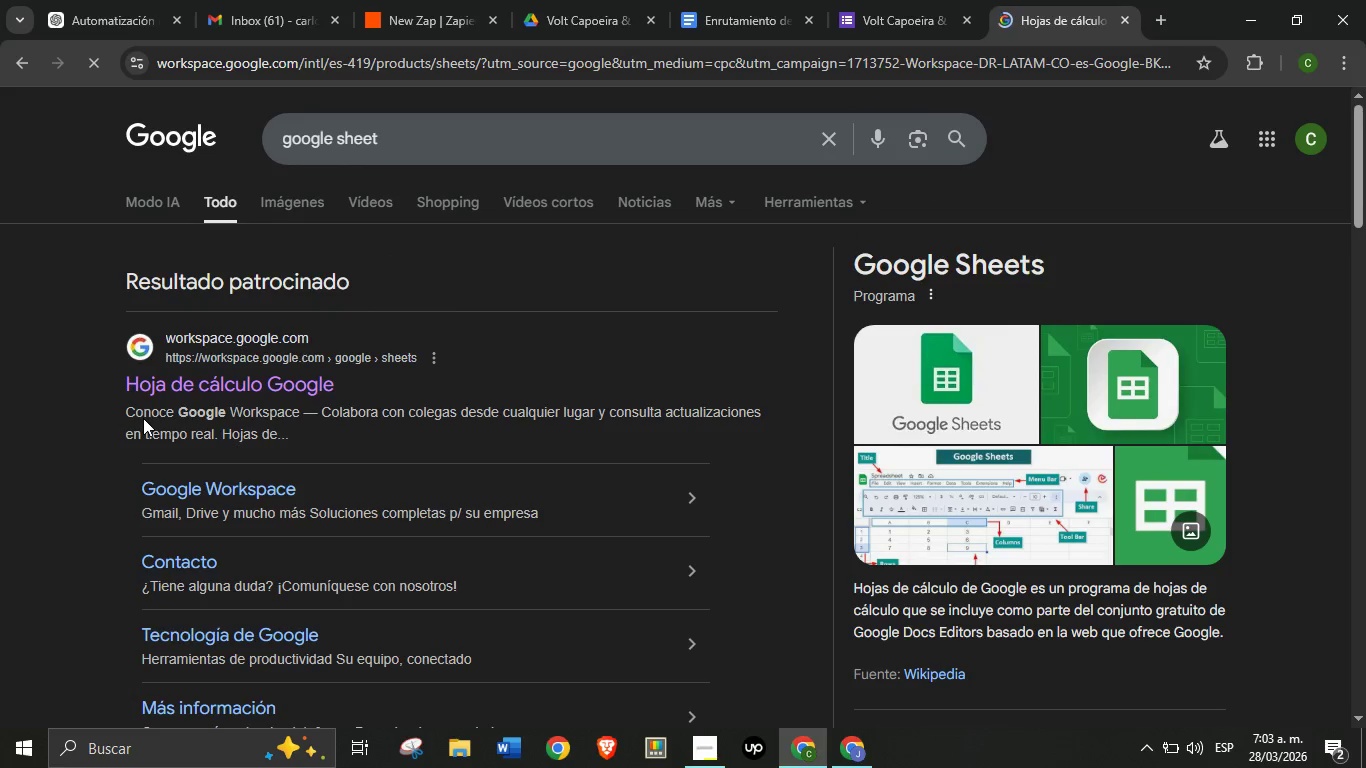 
left_click([554, 0])
 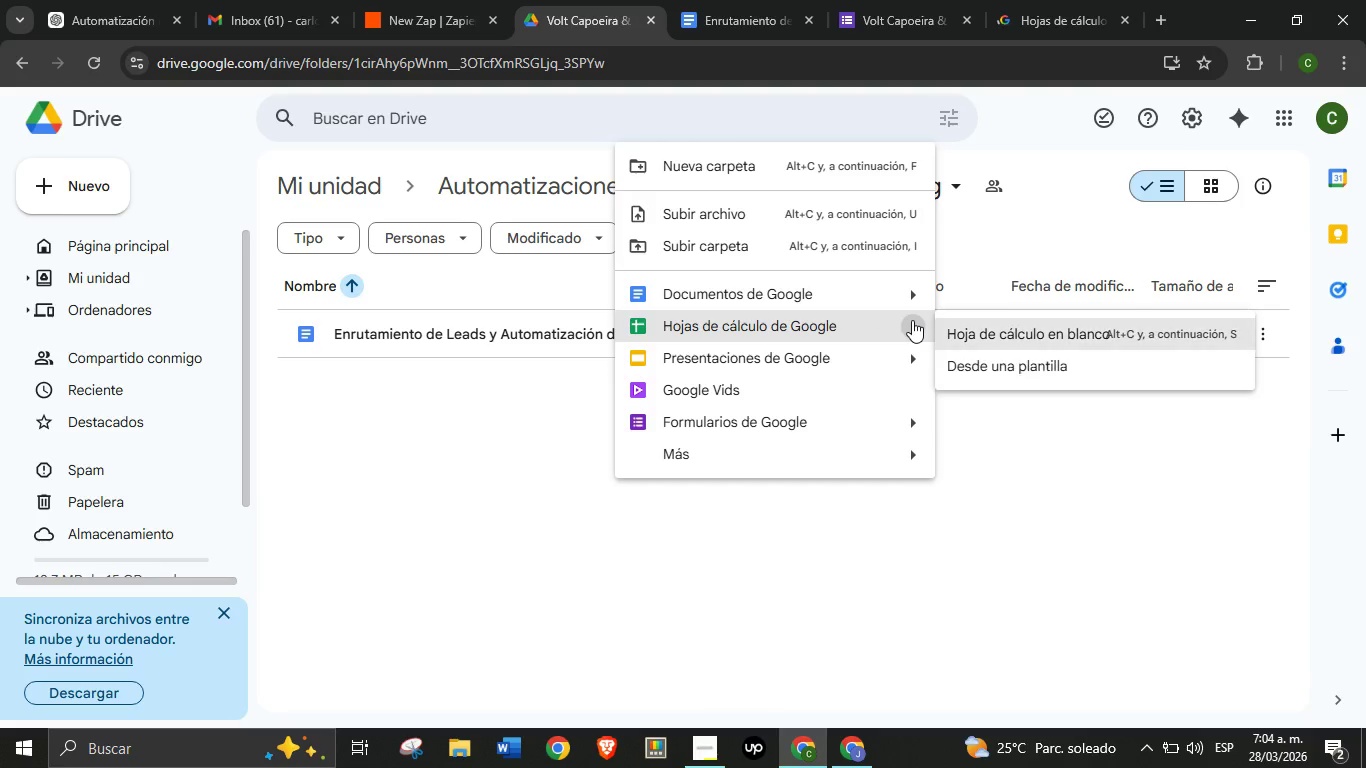 
wait(5.02)
 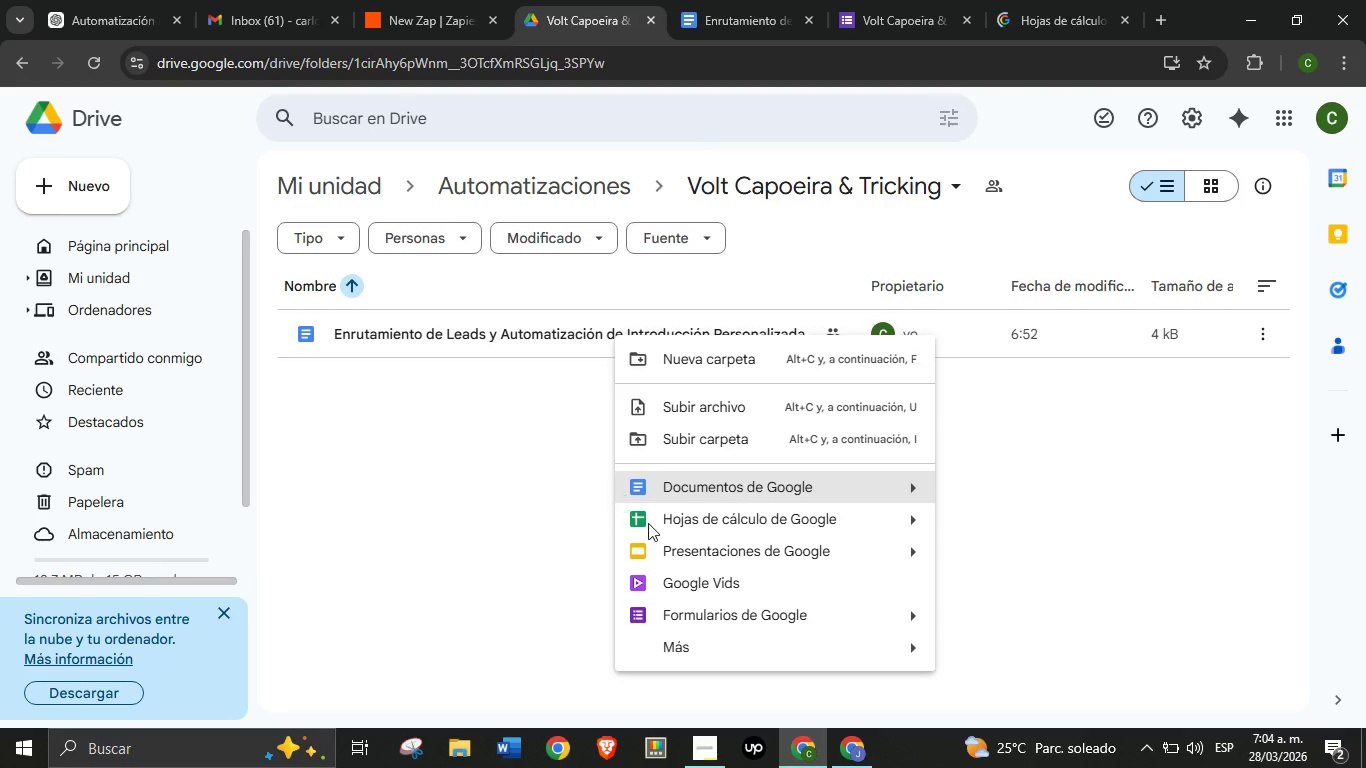 
left_click([1065, 339])
 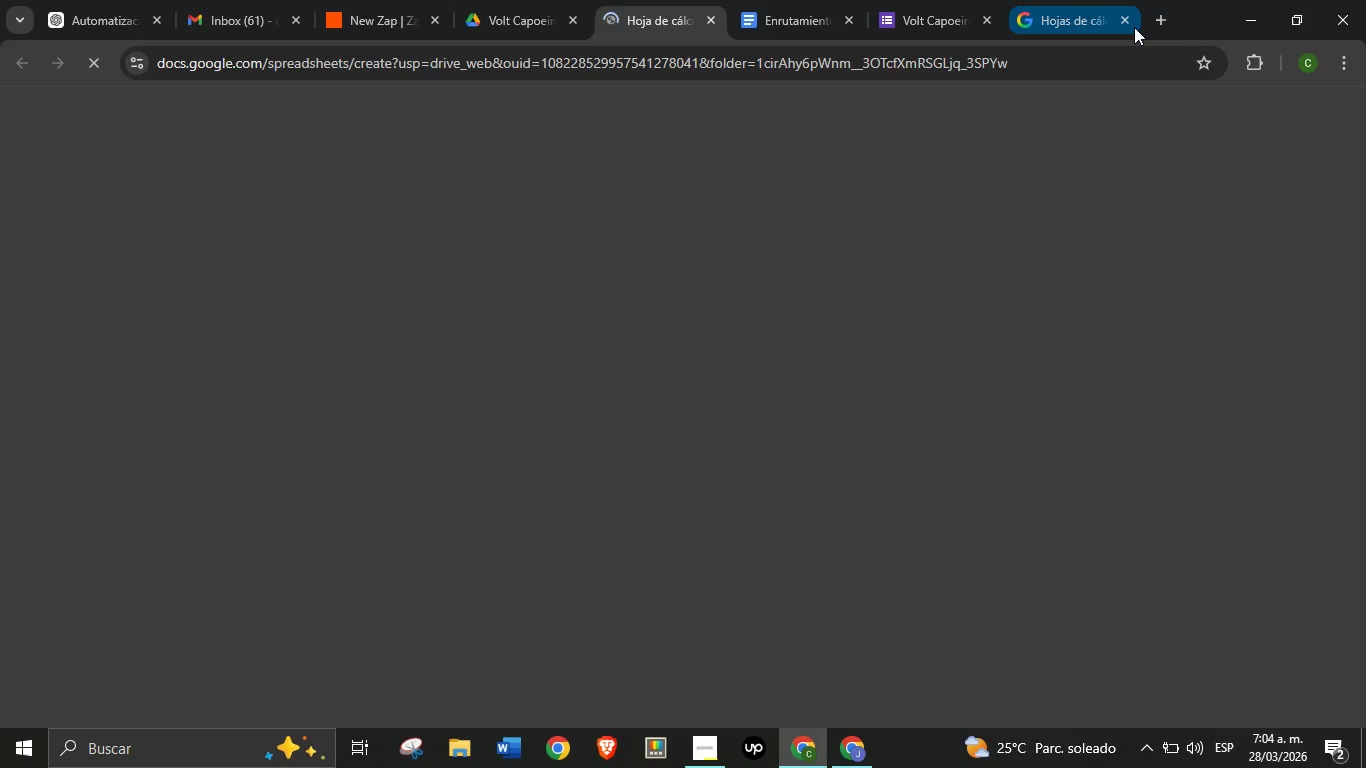 
left_click([1128, 21])
 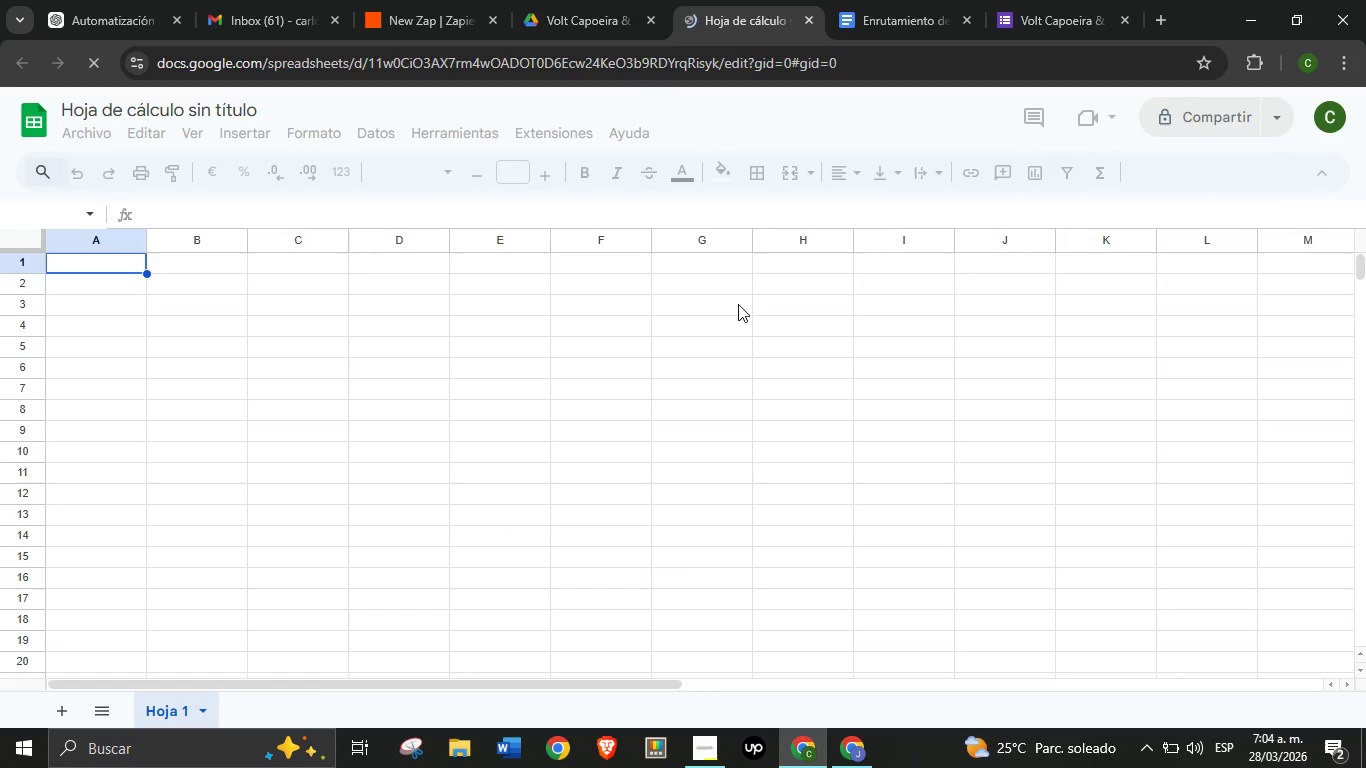 
wait(13.67)
 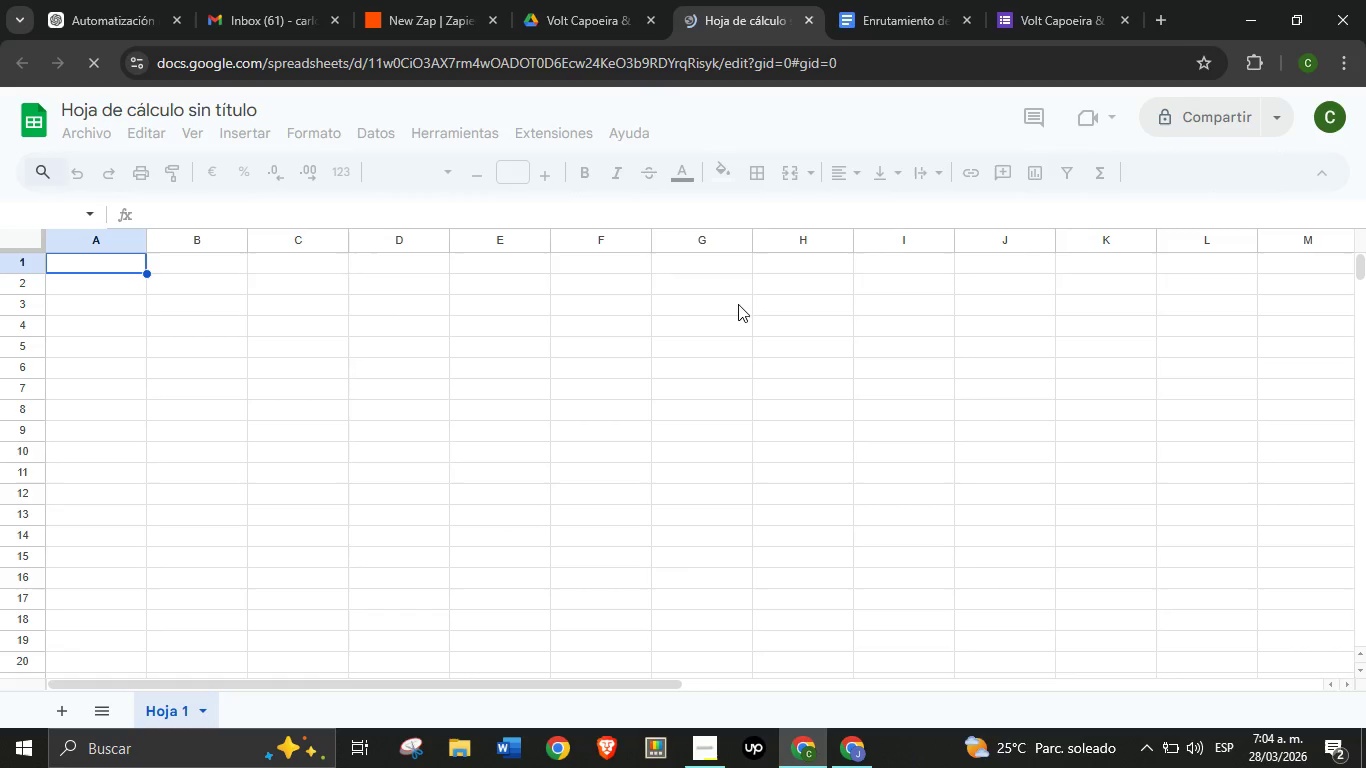 
left_click([165, 108])
 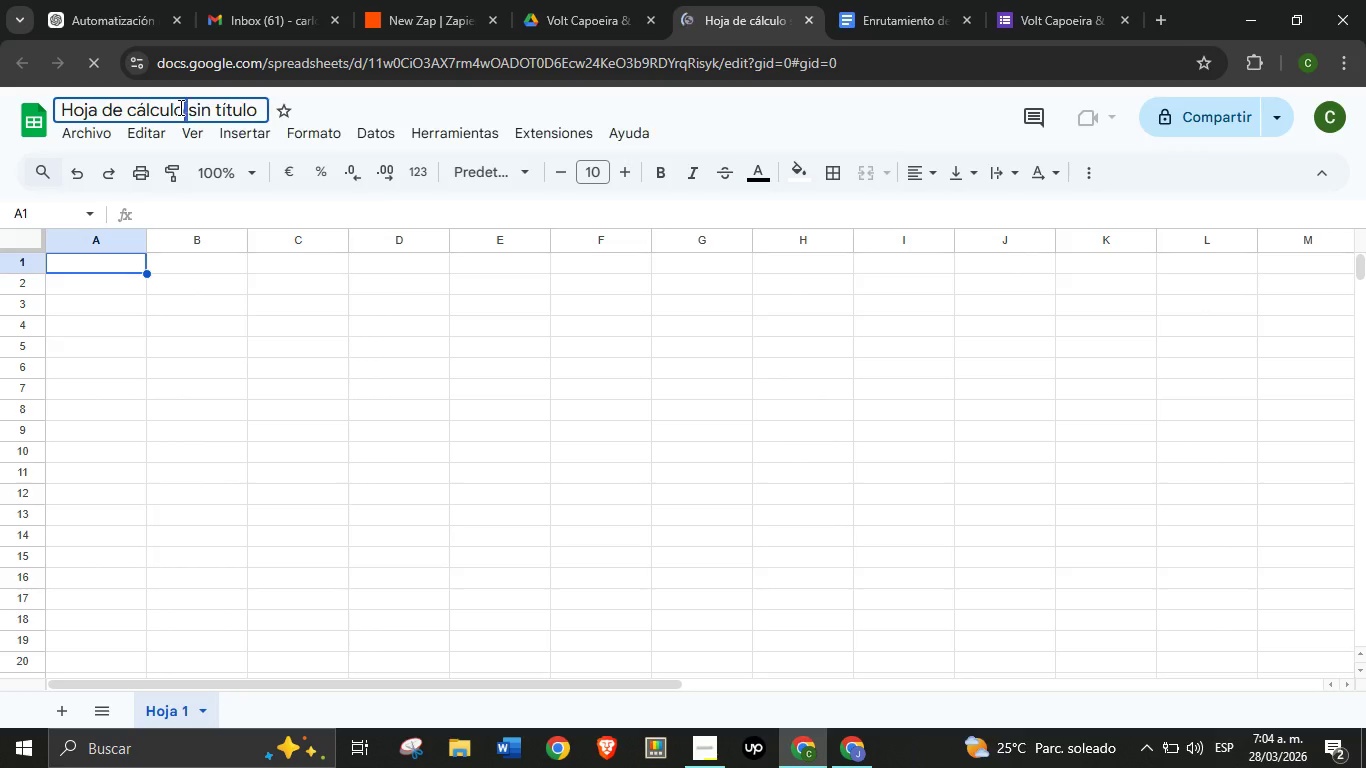 
double_click([179, 107])
 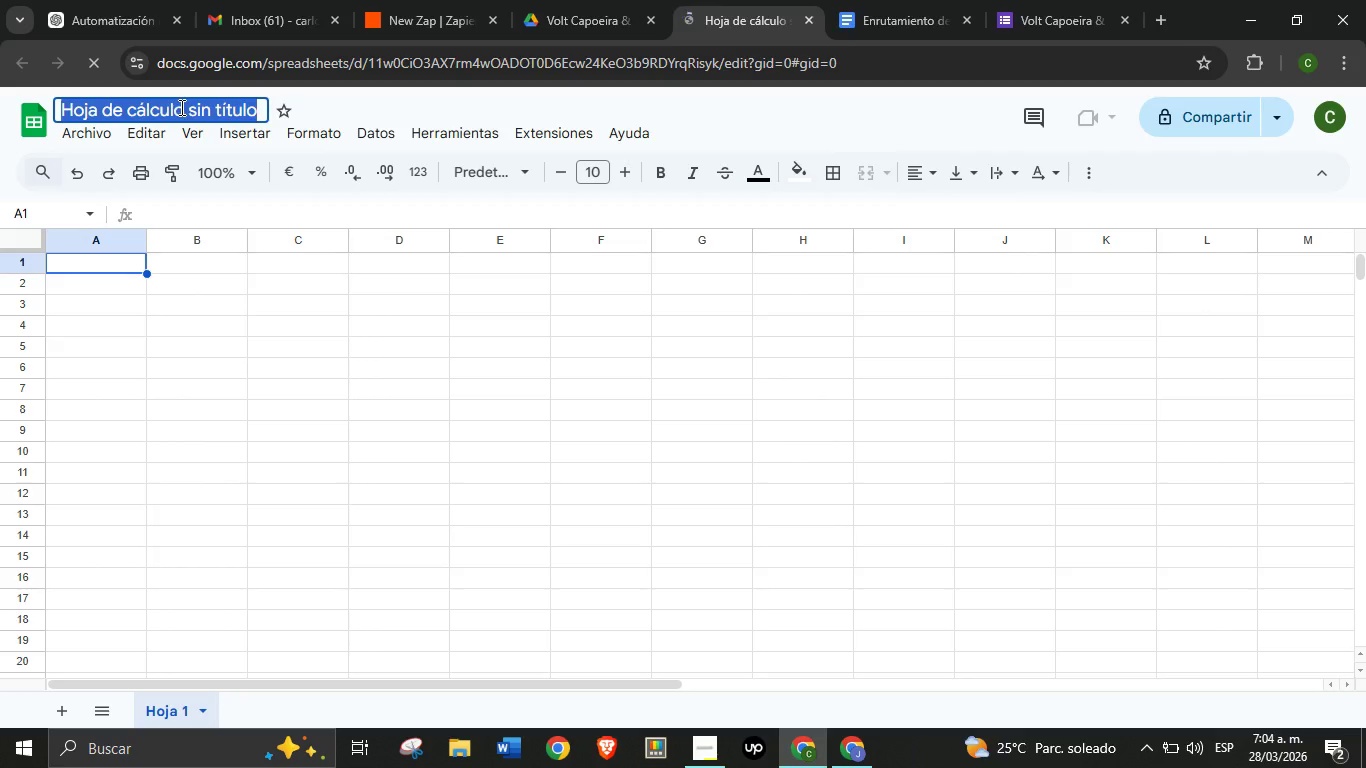 
triple_click([179, 107])
 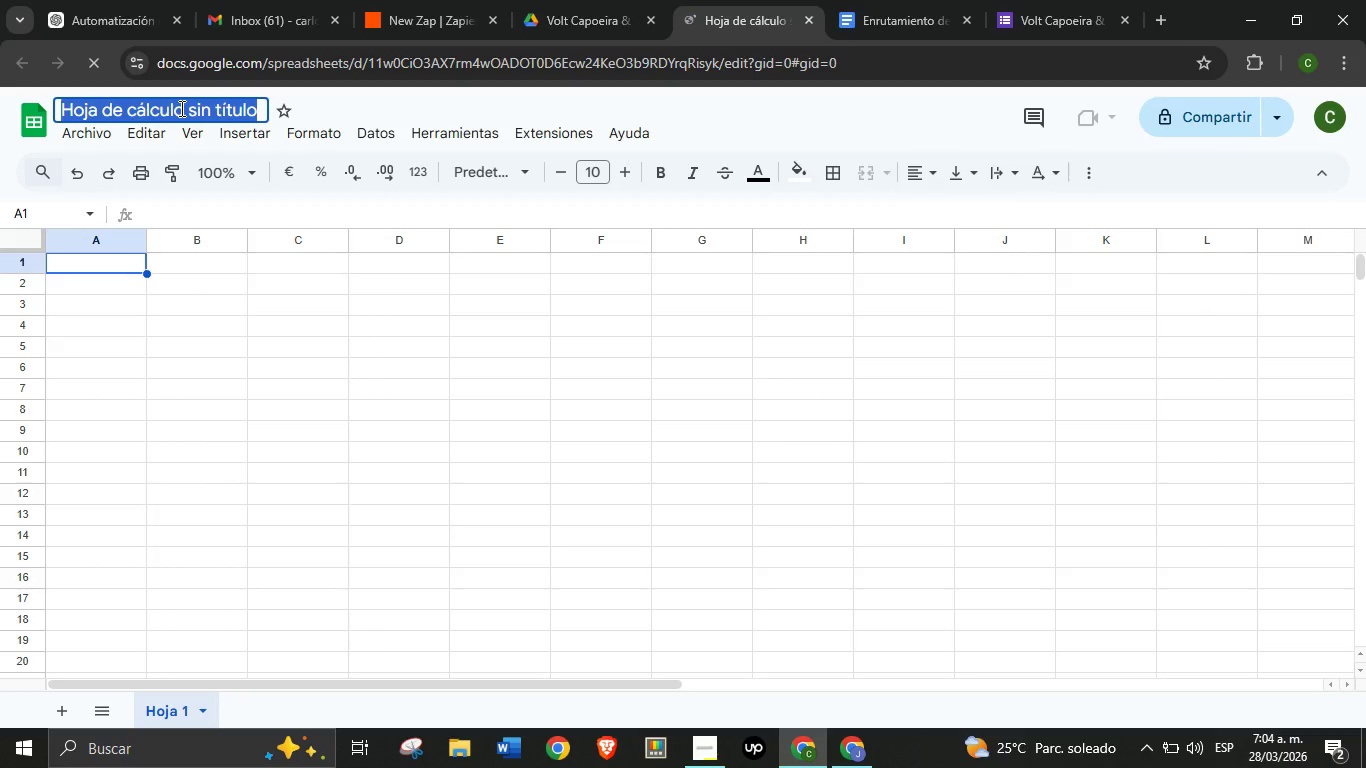 
triple_click([179, 107])
 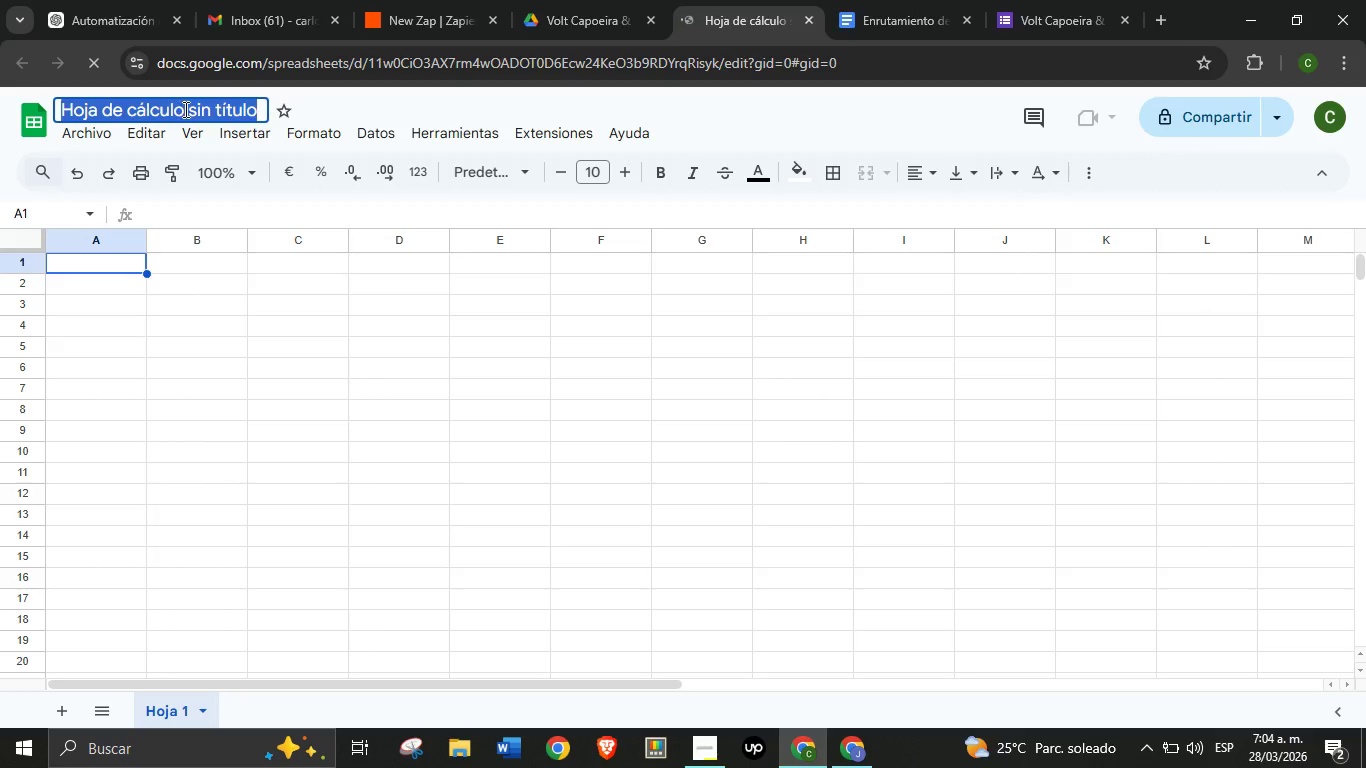 
type(Lead Tra)
 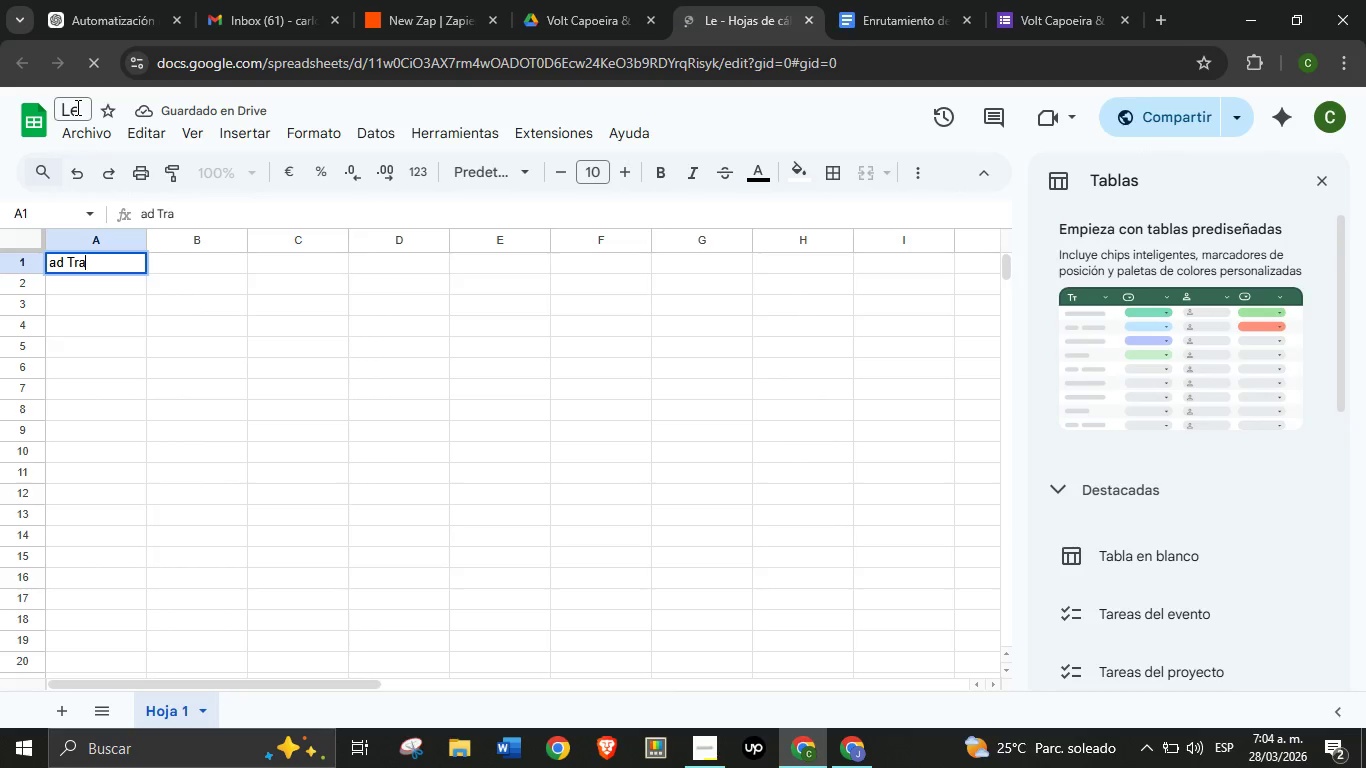 
left_click([76, 107])
 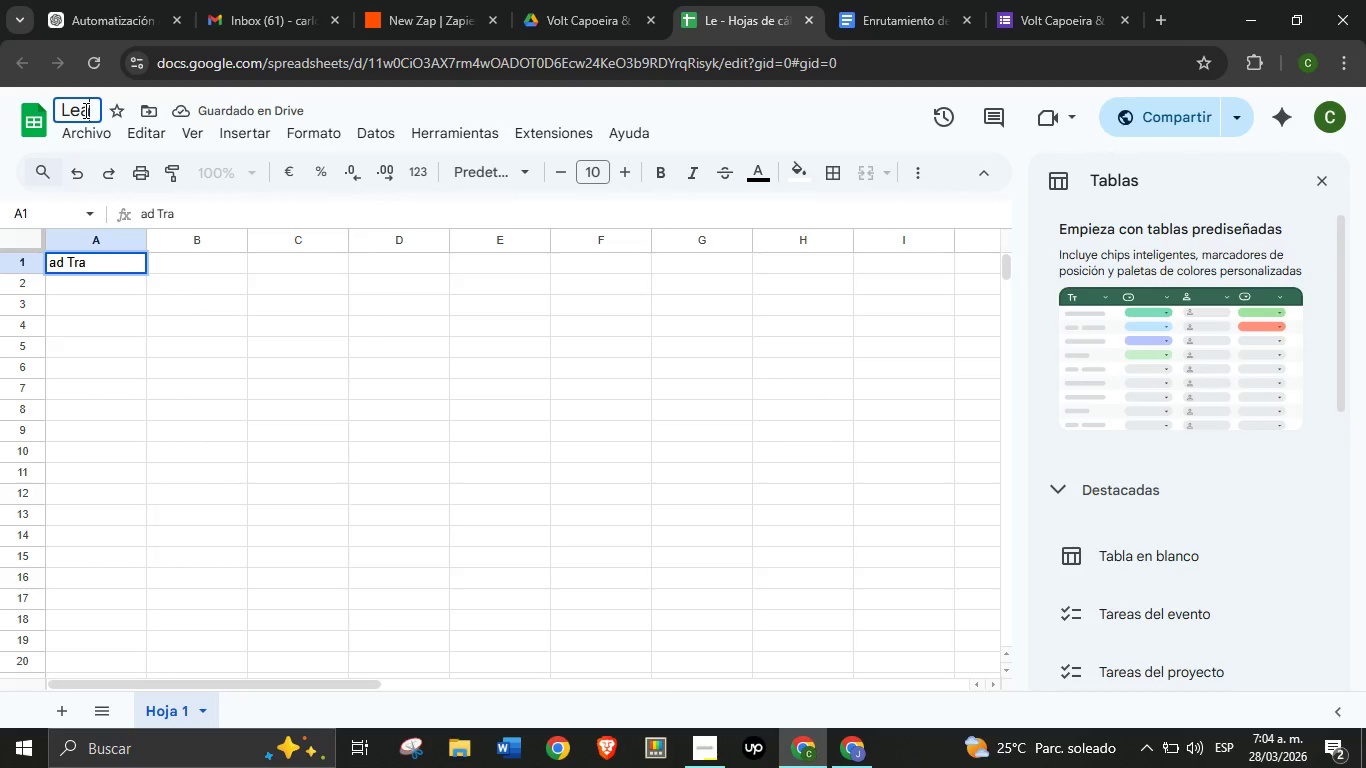 
type(ad Tracker)
 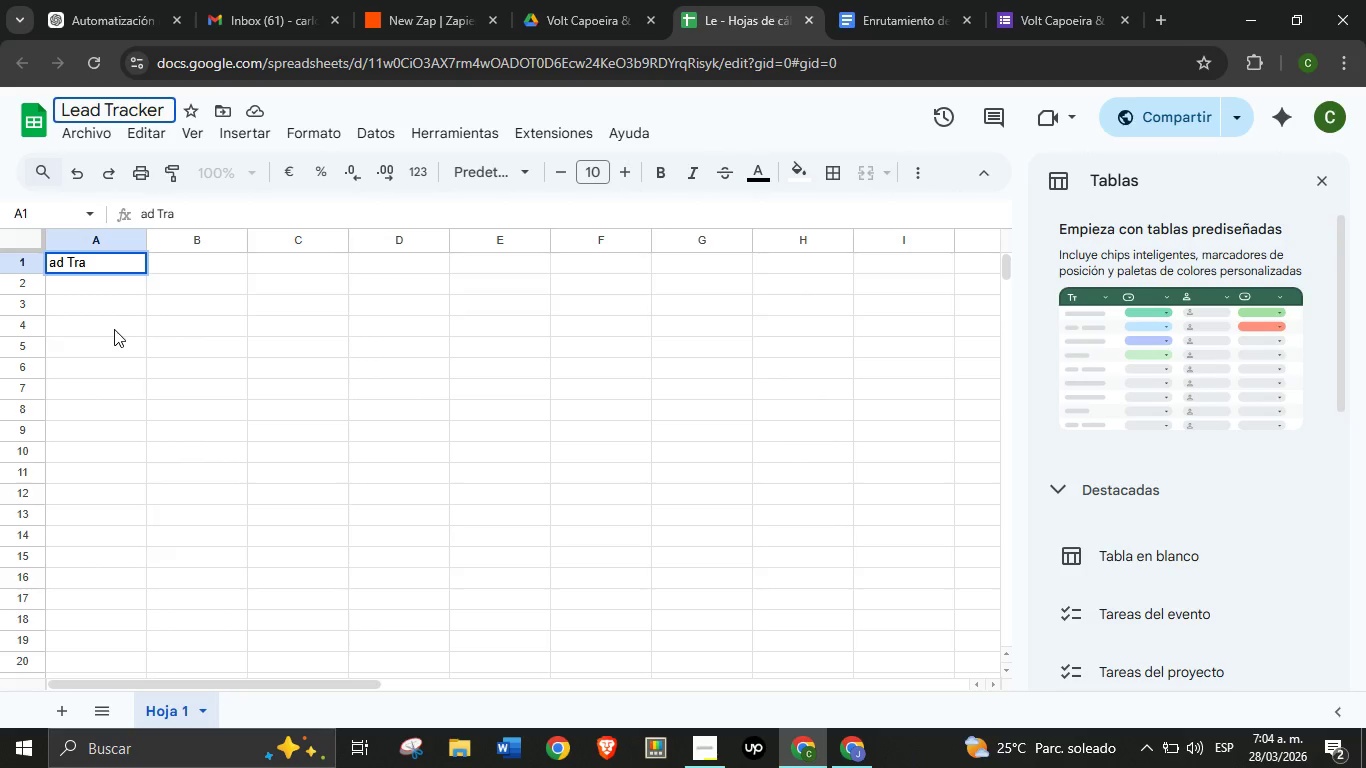 
key(Enter)
 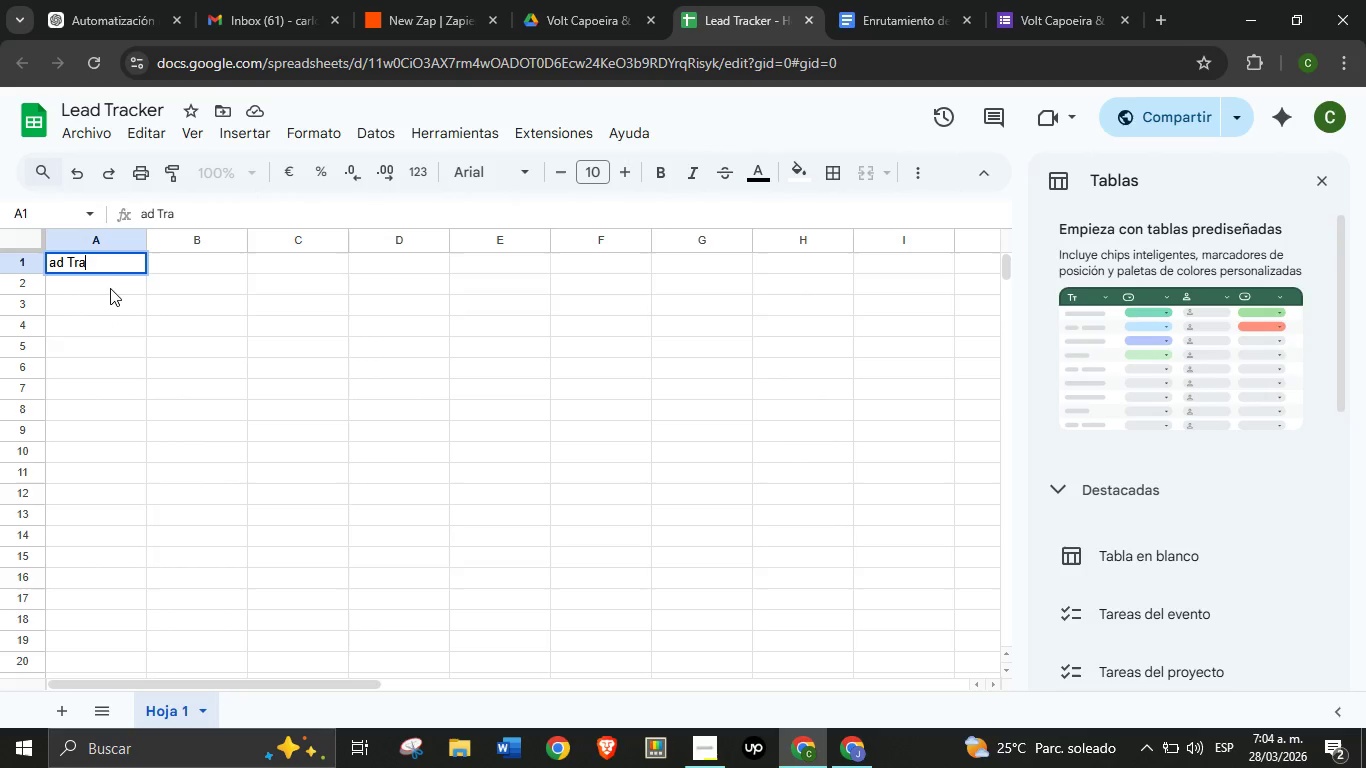 
left_click([110, 288])
 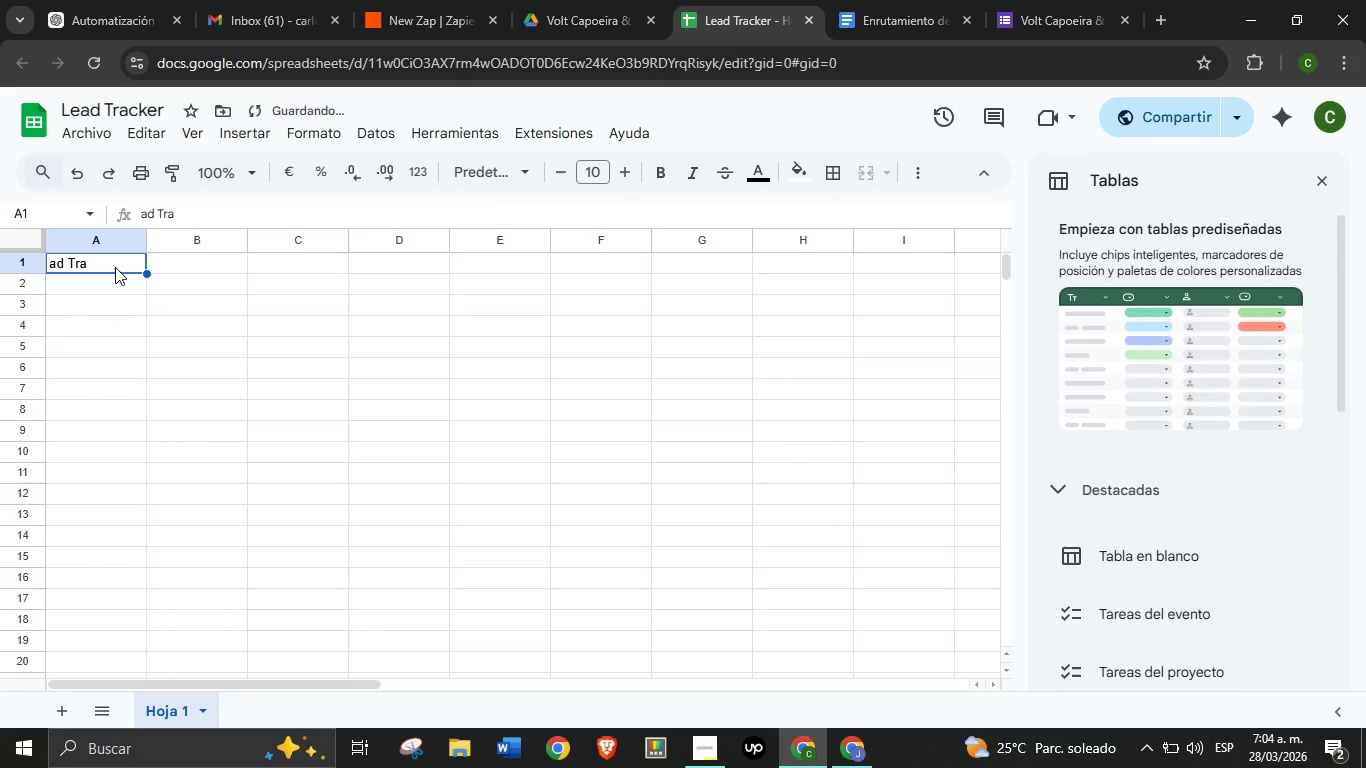 
left_click([115, 267])
 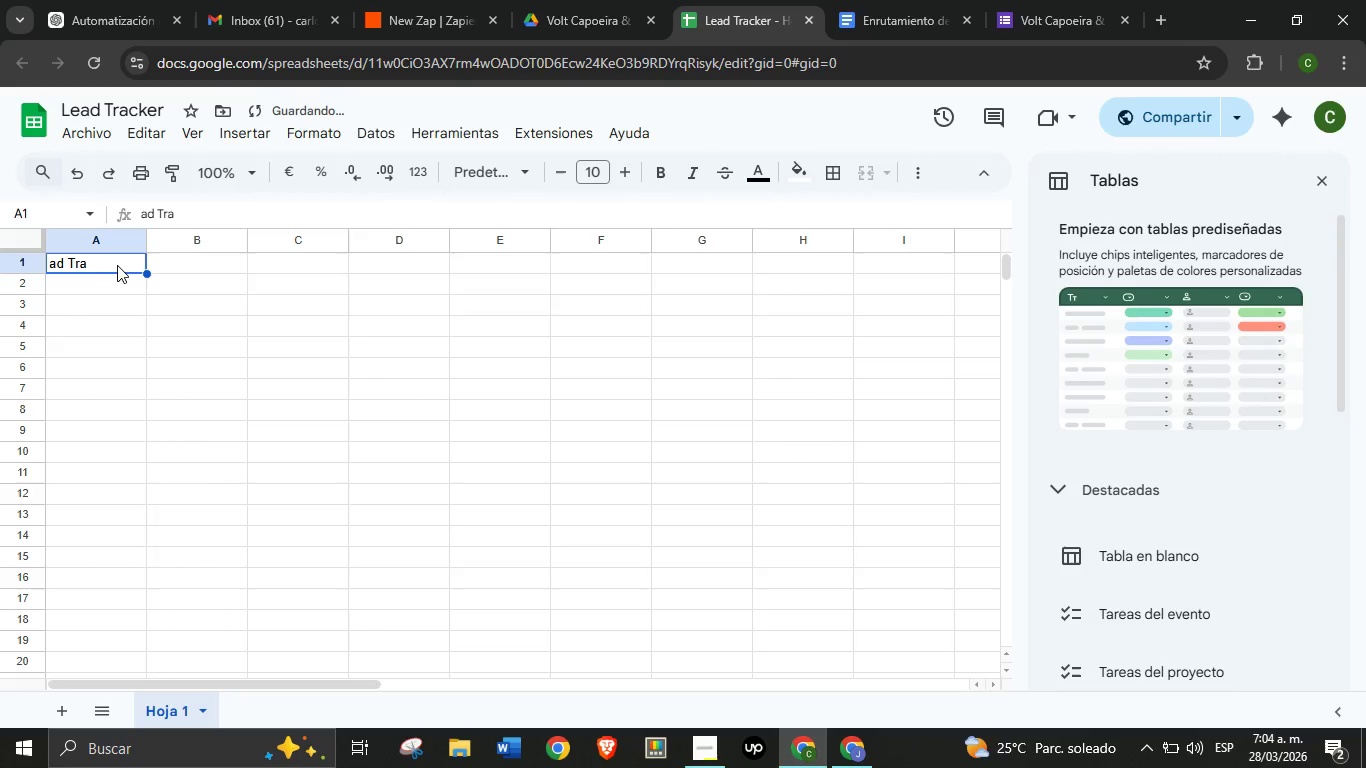 
type(Full Name)
key(Tab)
type(Email)
key(Tab)
type(Phone)
key(Tab)
type(Discipline)
key(Tab)
type(Lead Status)
key(Tab)
type(Date Captured)
 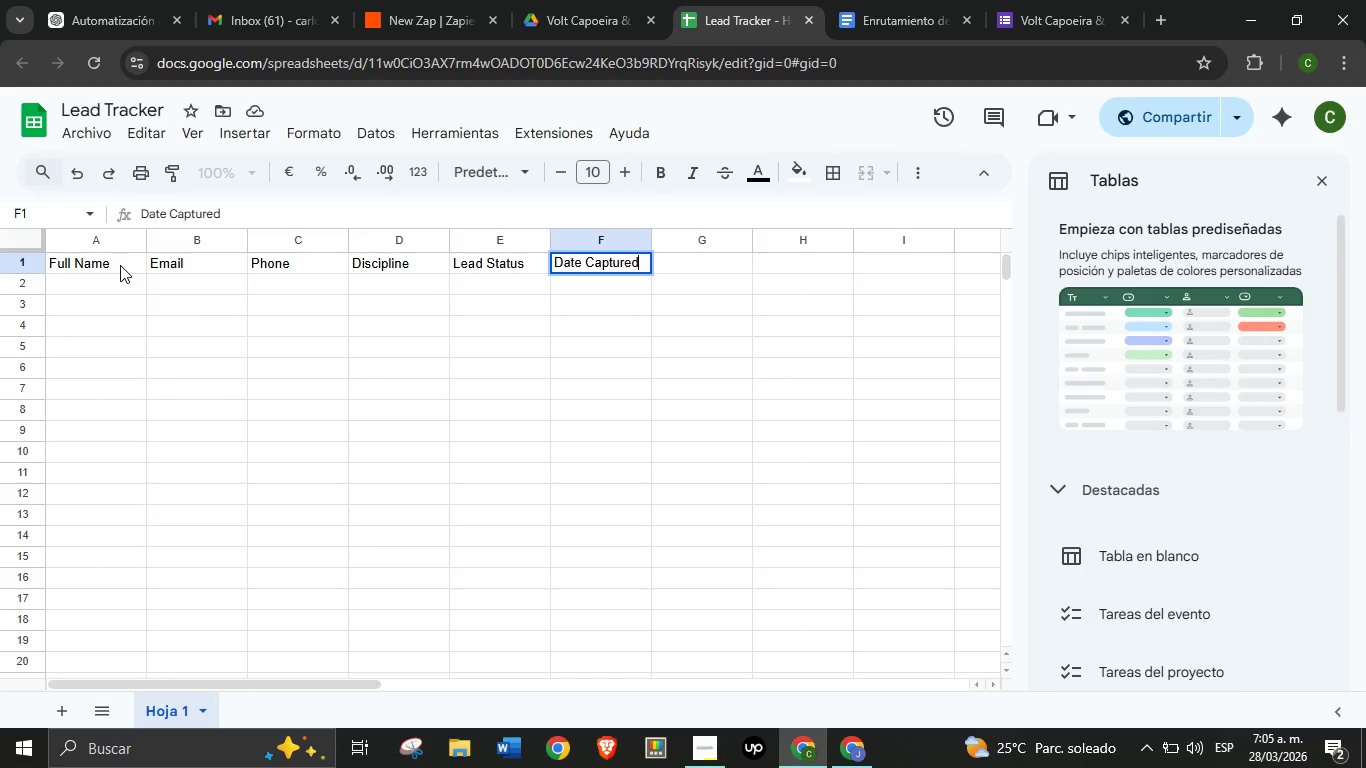 
key(Enter)
 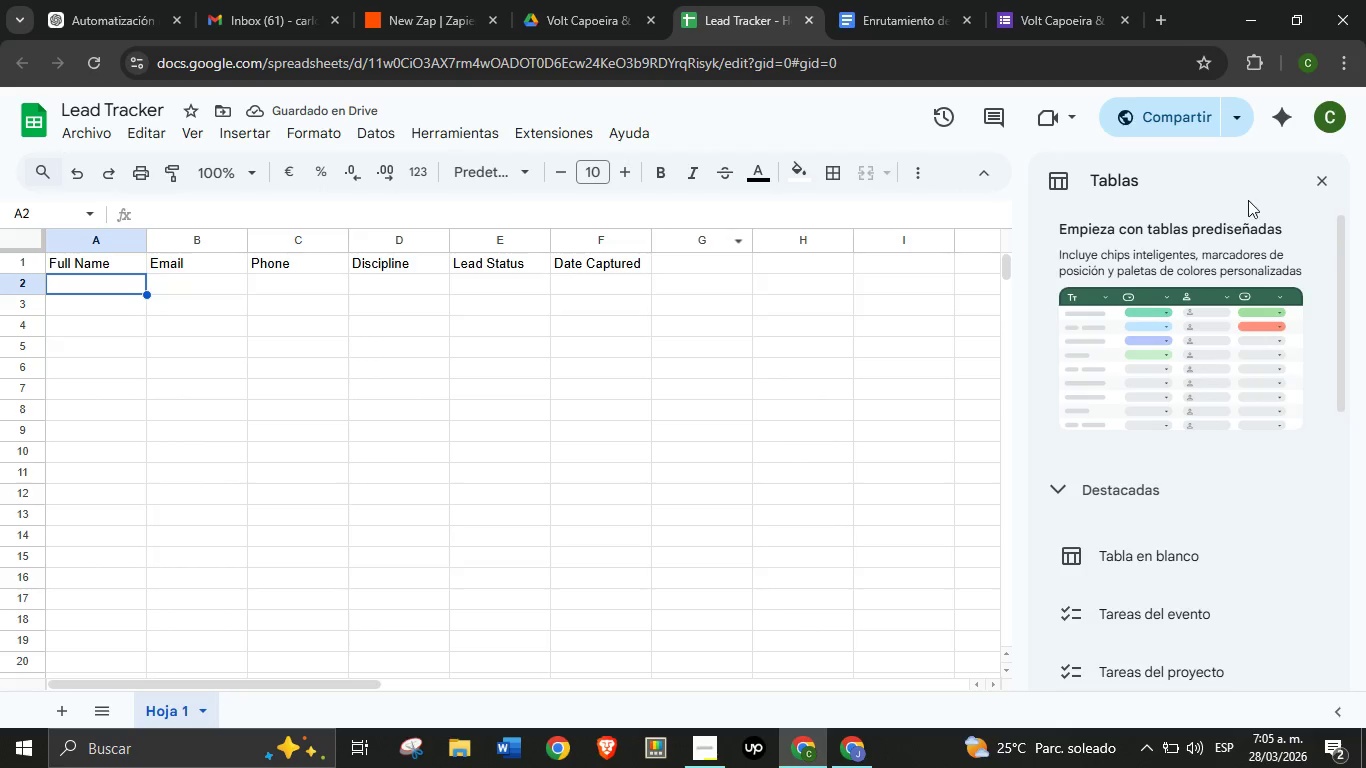 
left_click([1320, 182])
 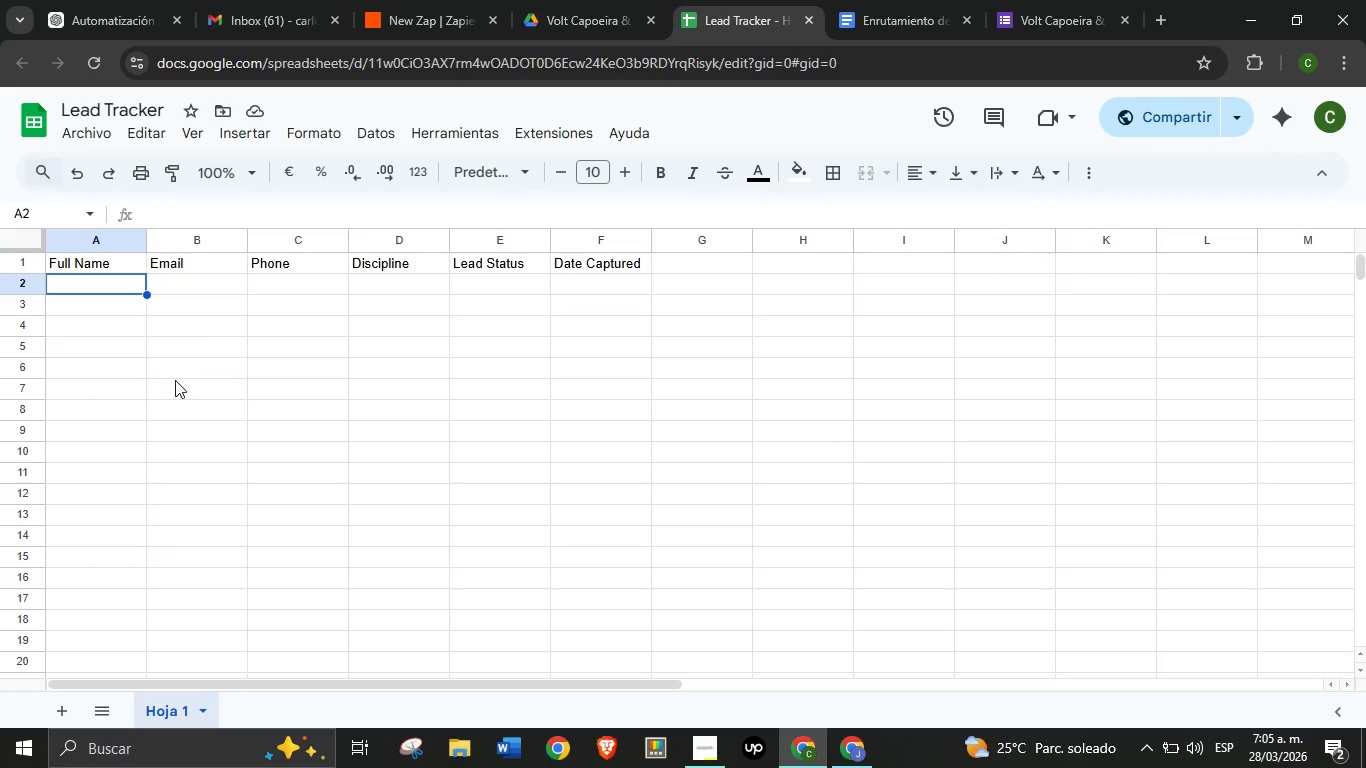 
wait(12.31)
 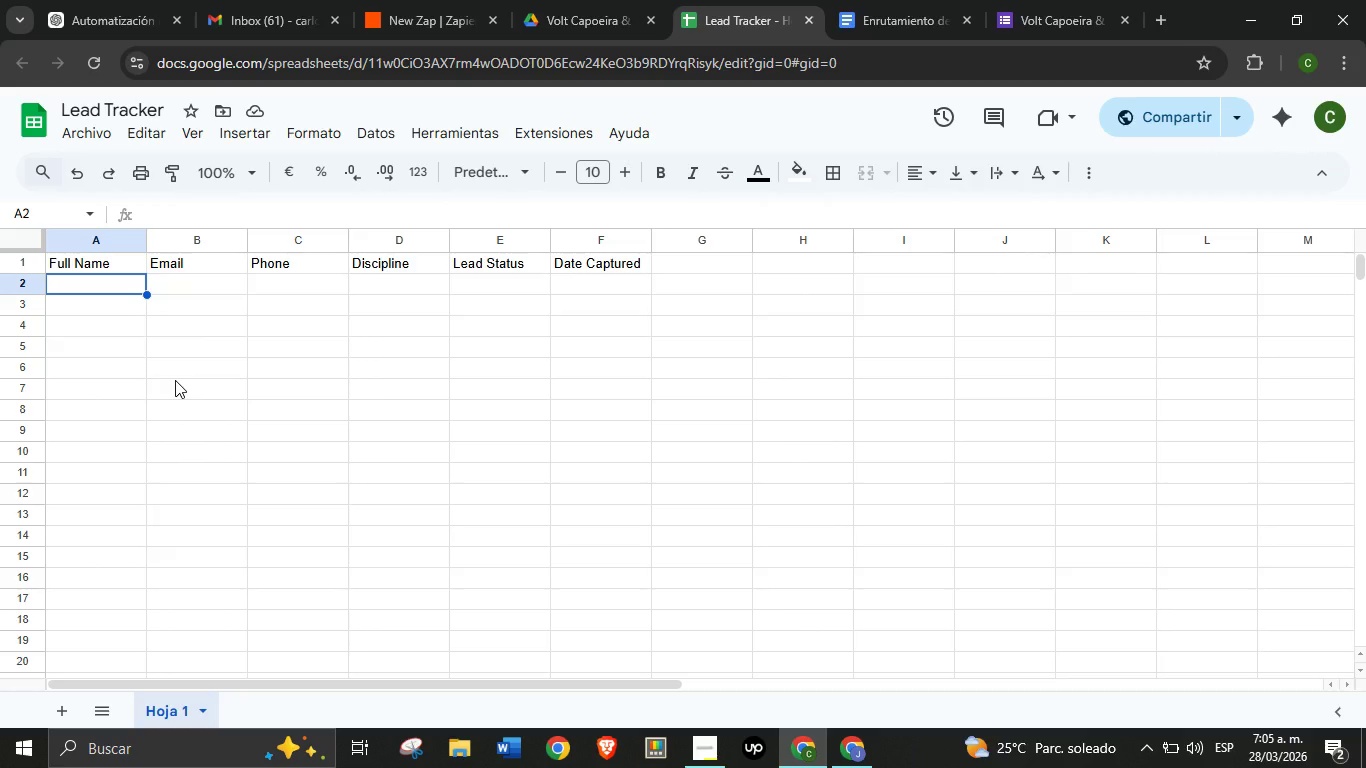 
left_click([87, 299])
 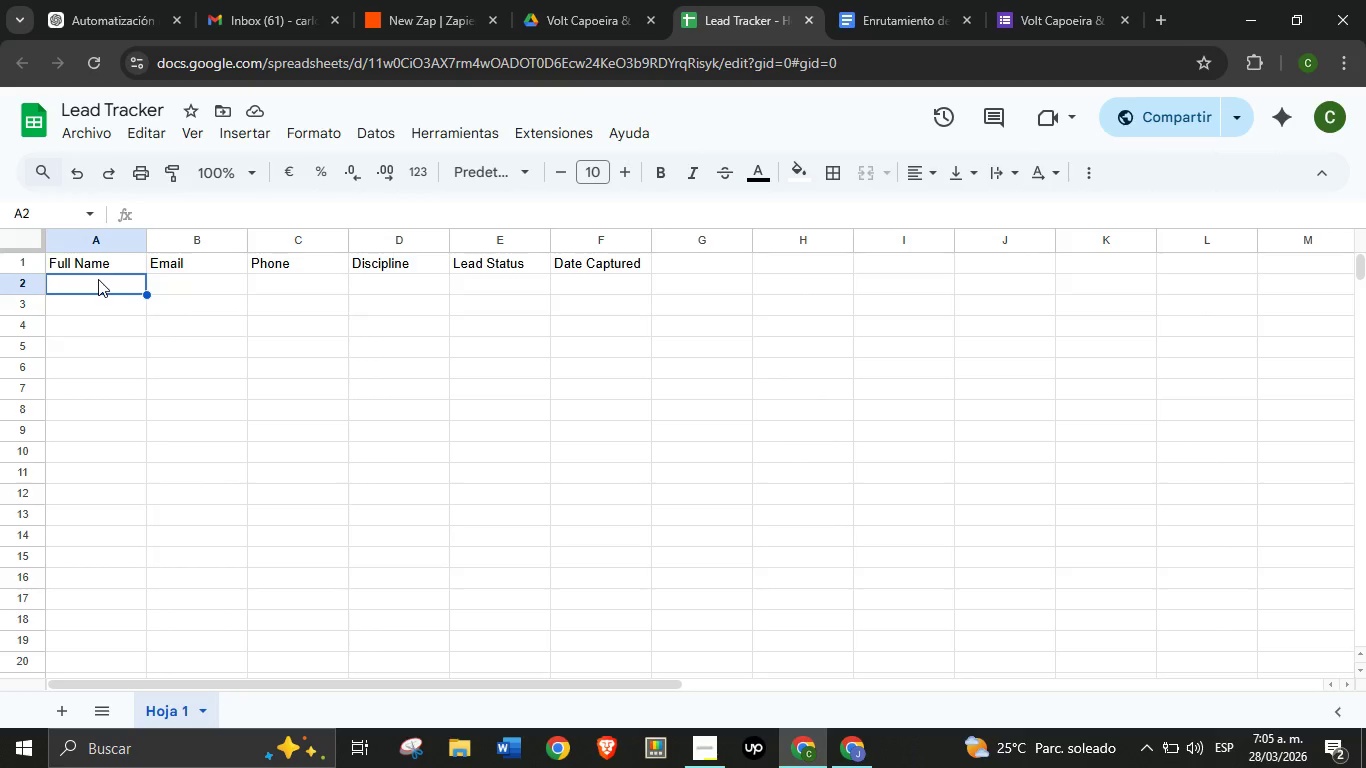 
left_click([98, 279])
 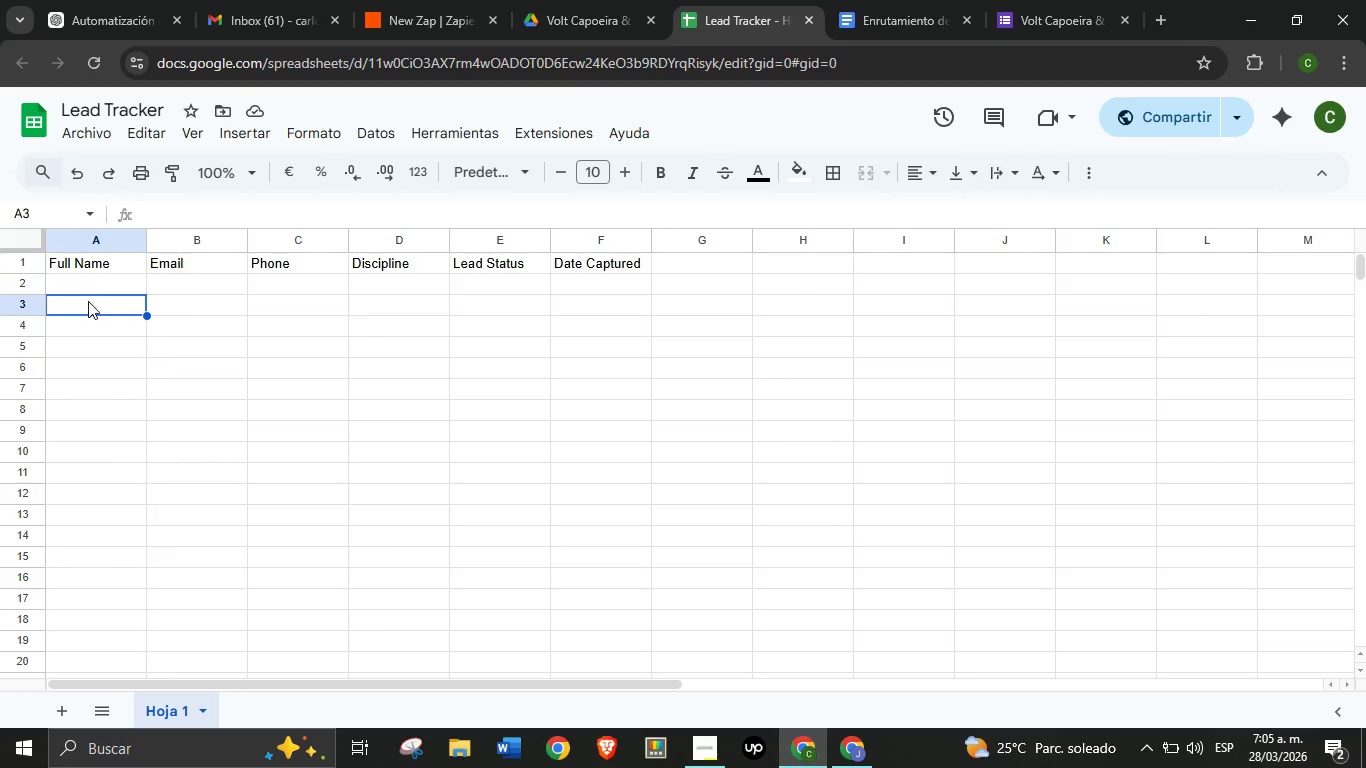 
left_click([90, 304])
 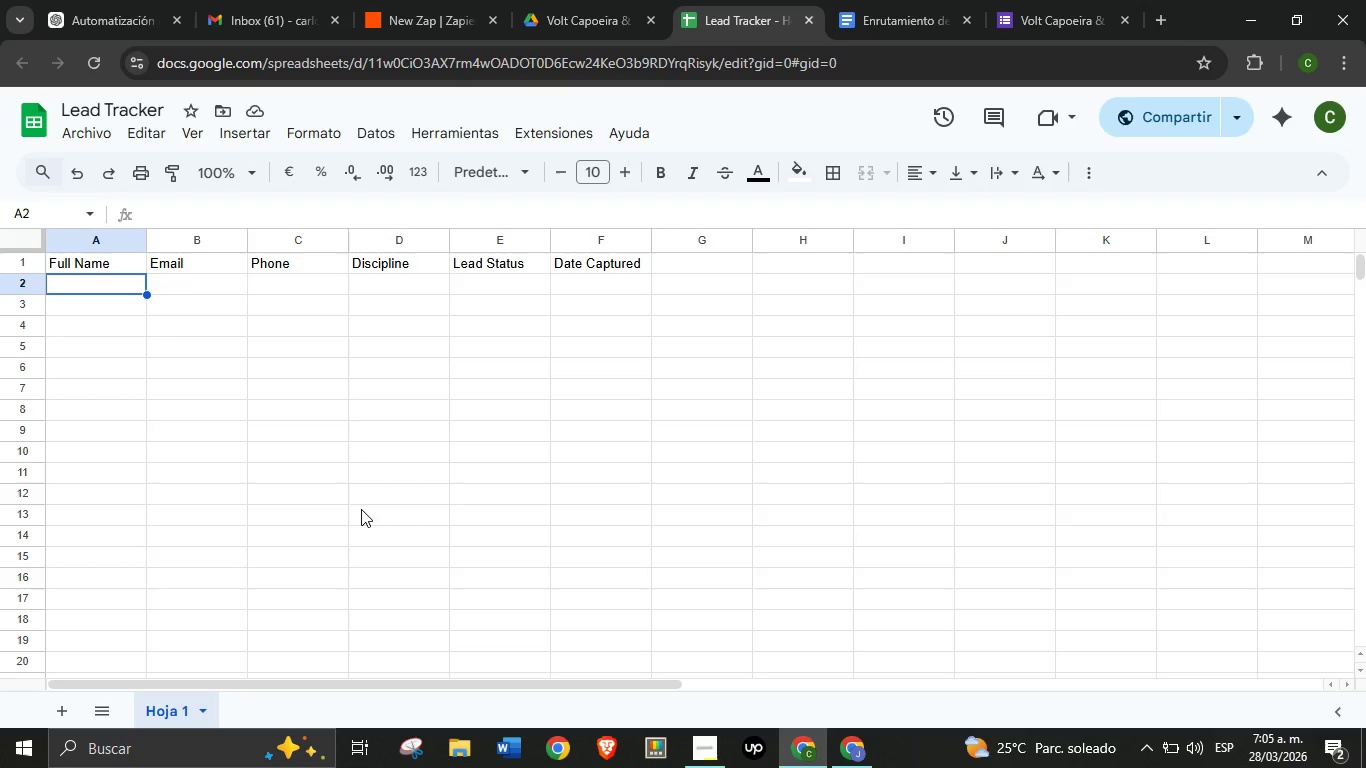 
wait(24.52)
 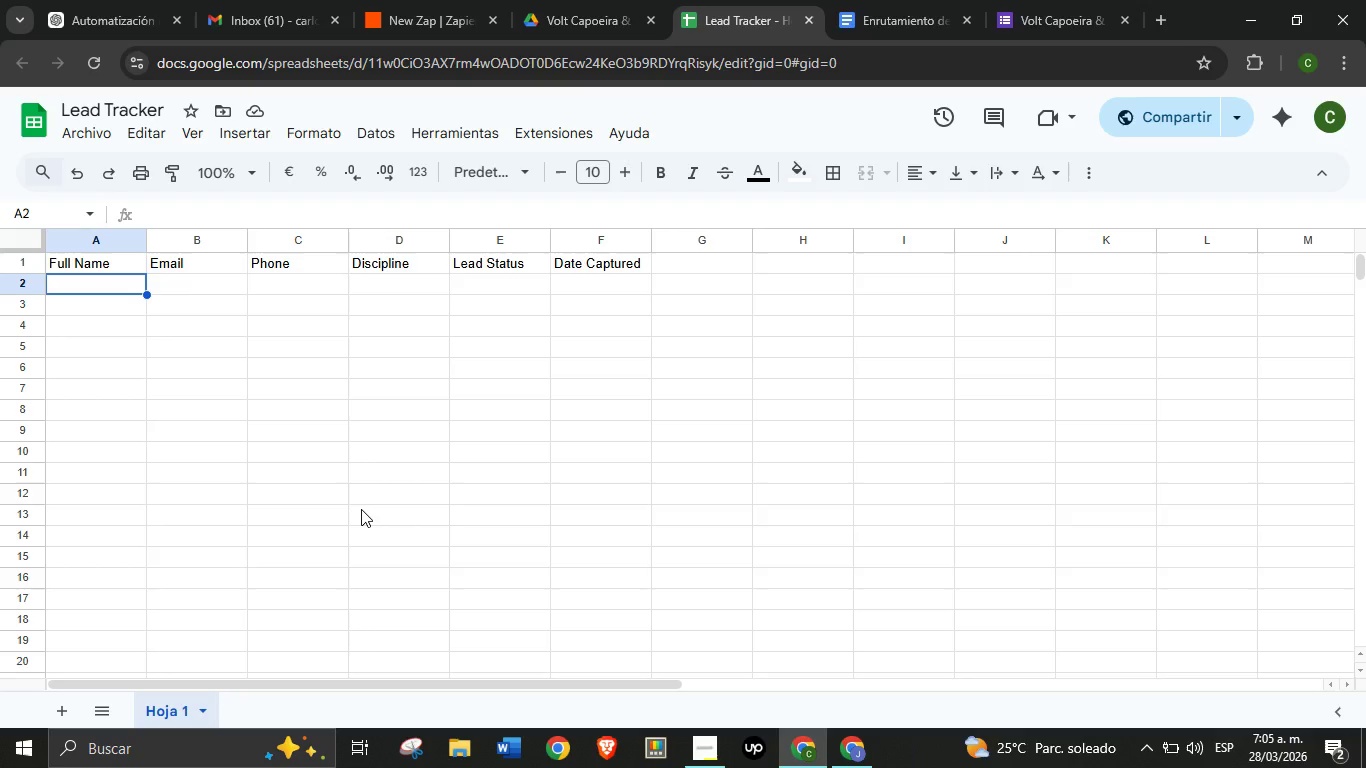 
left_click([444, 0])
 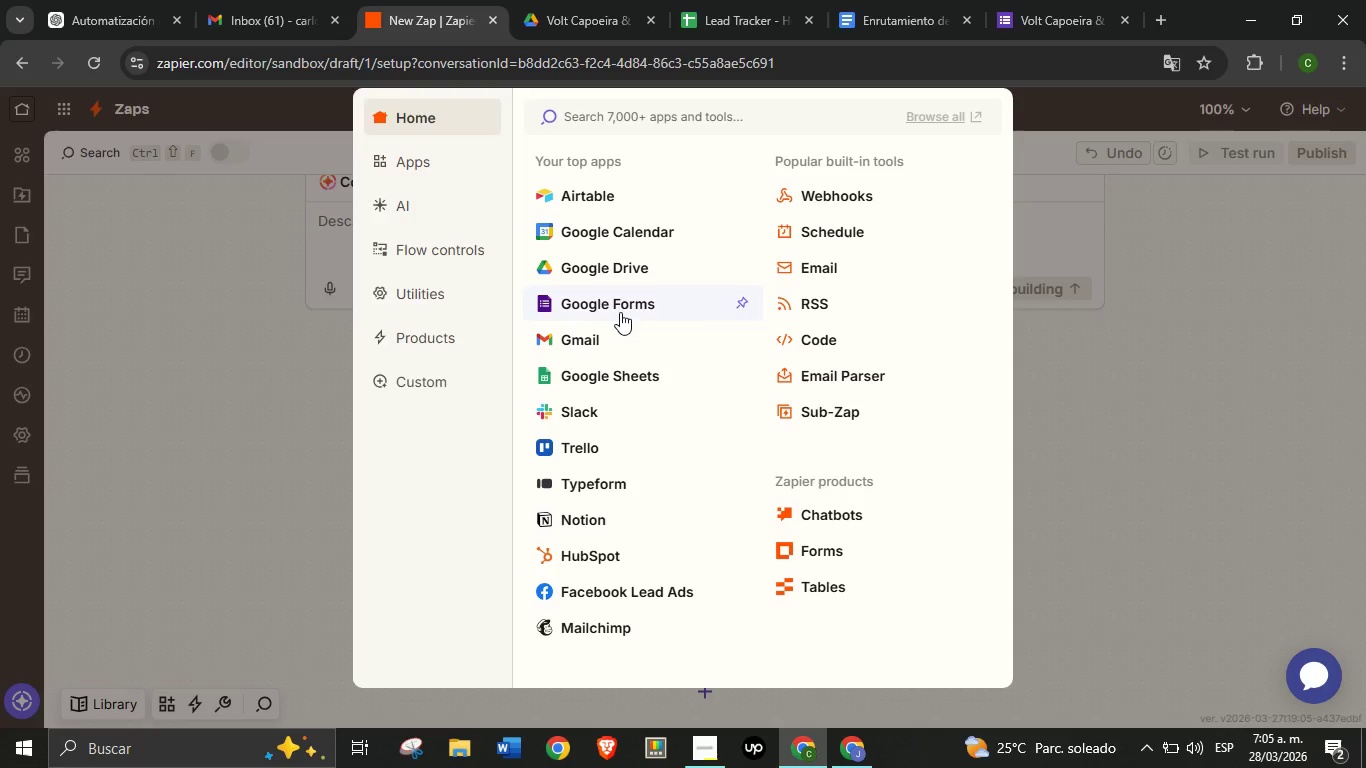 
left_click([623, 308])
 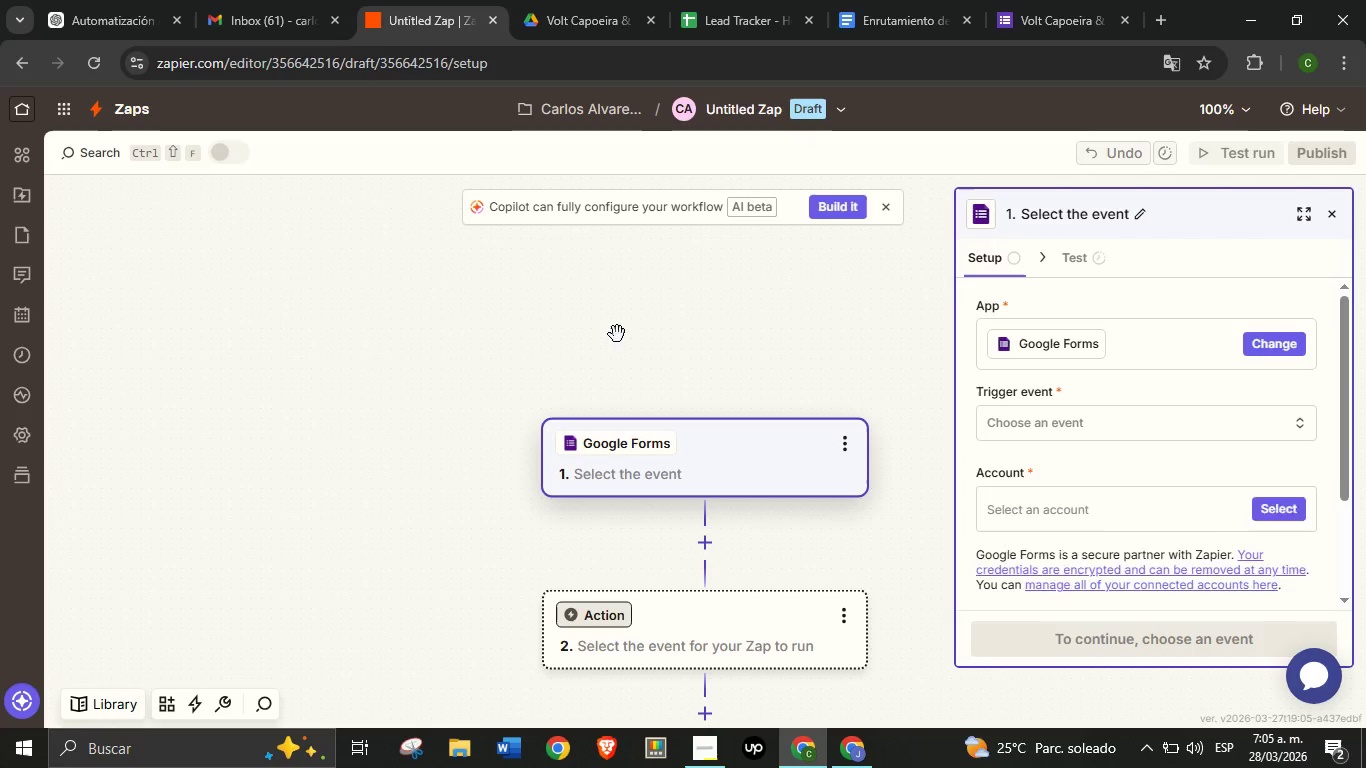 
wait(6.66)
 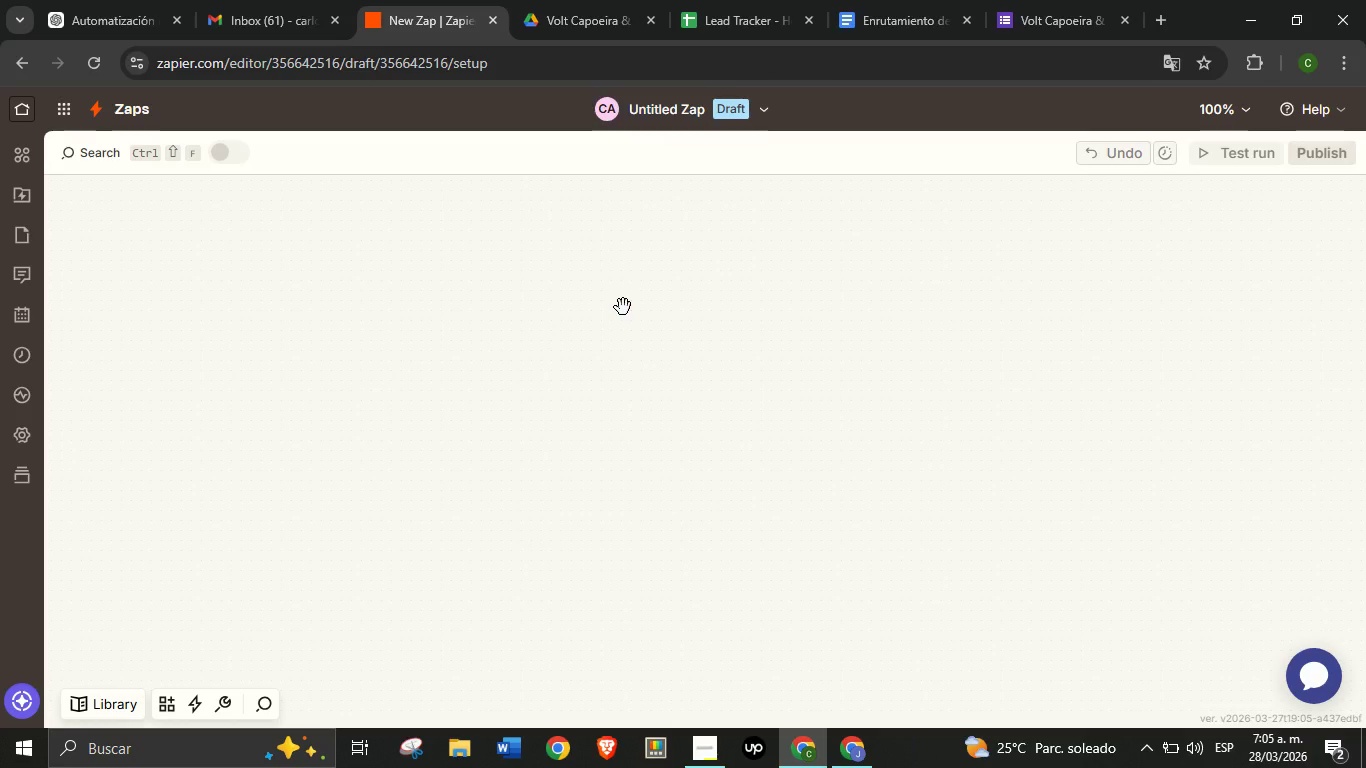 
left_click([1033, 428])
 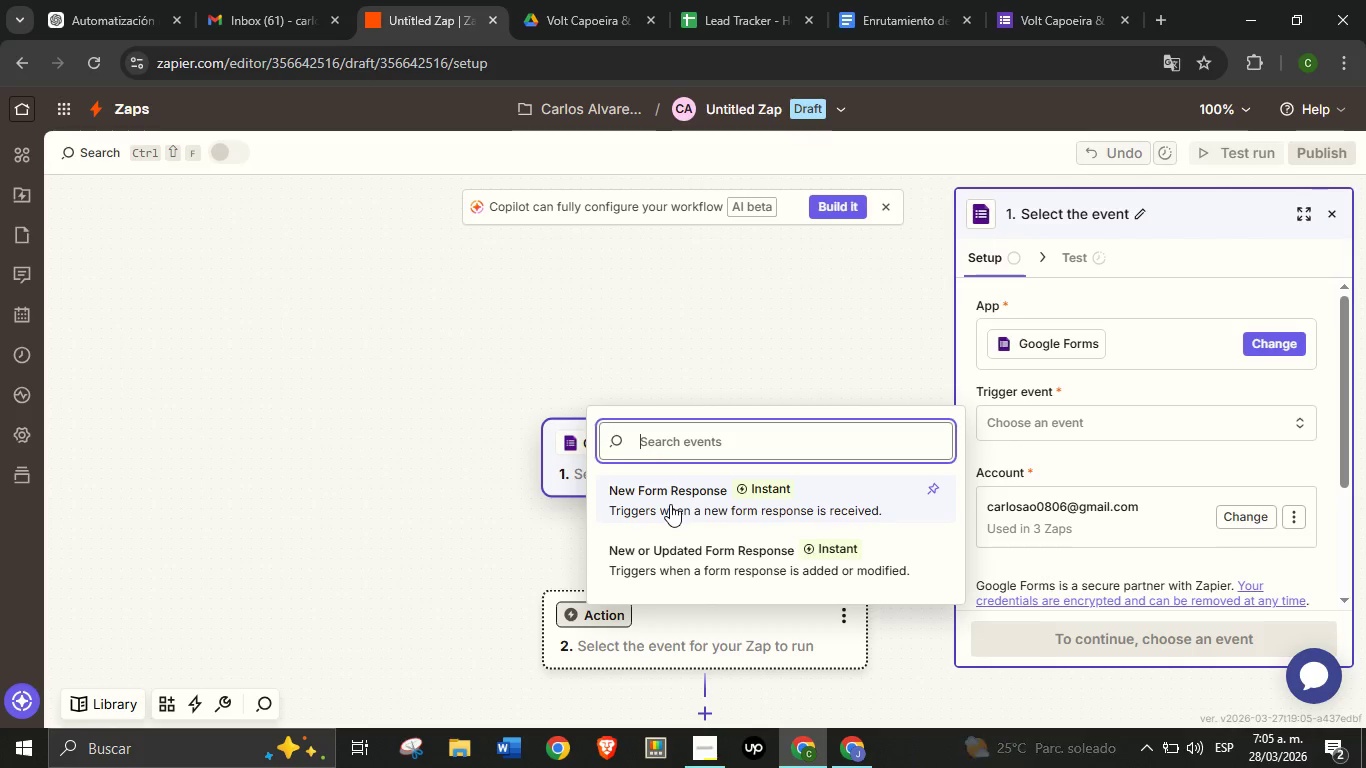 
left_click([670, 504])
 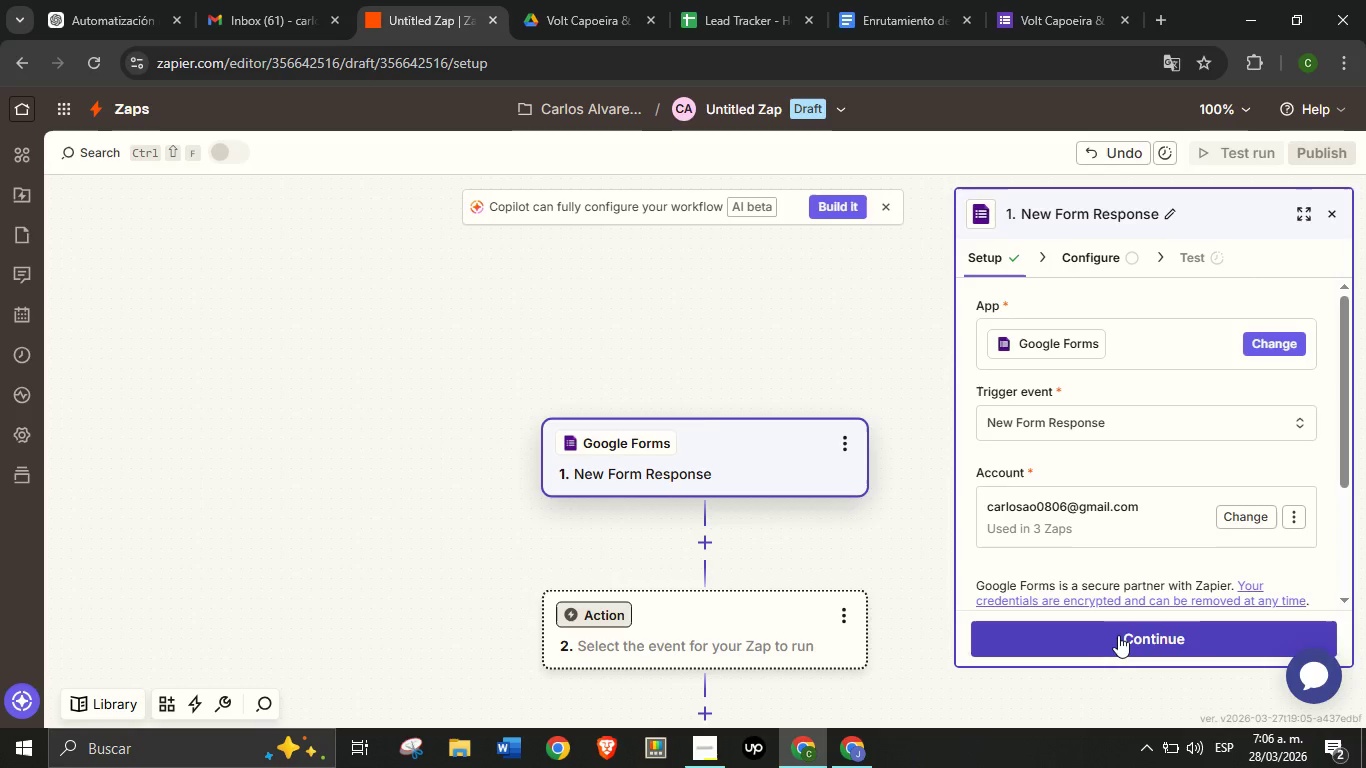 
left_click([1118, 635])
 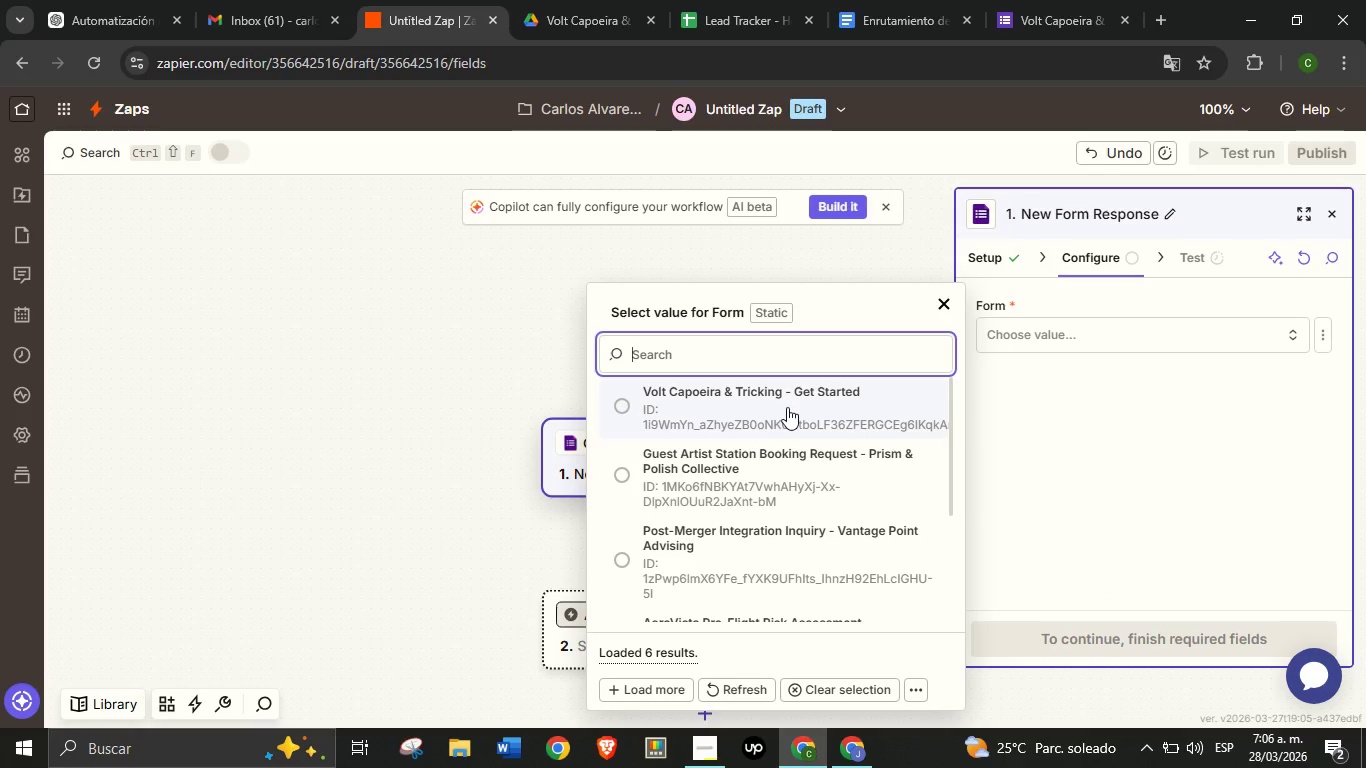 
wait(7.91)
 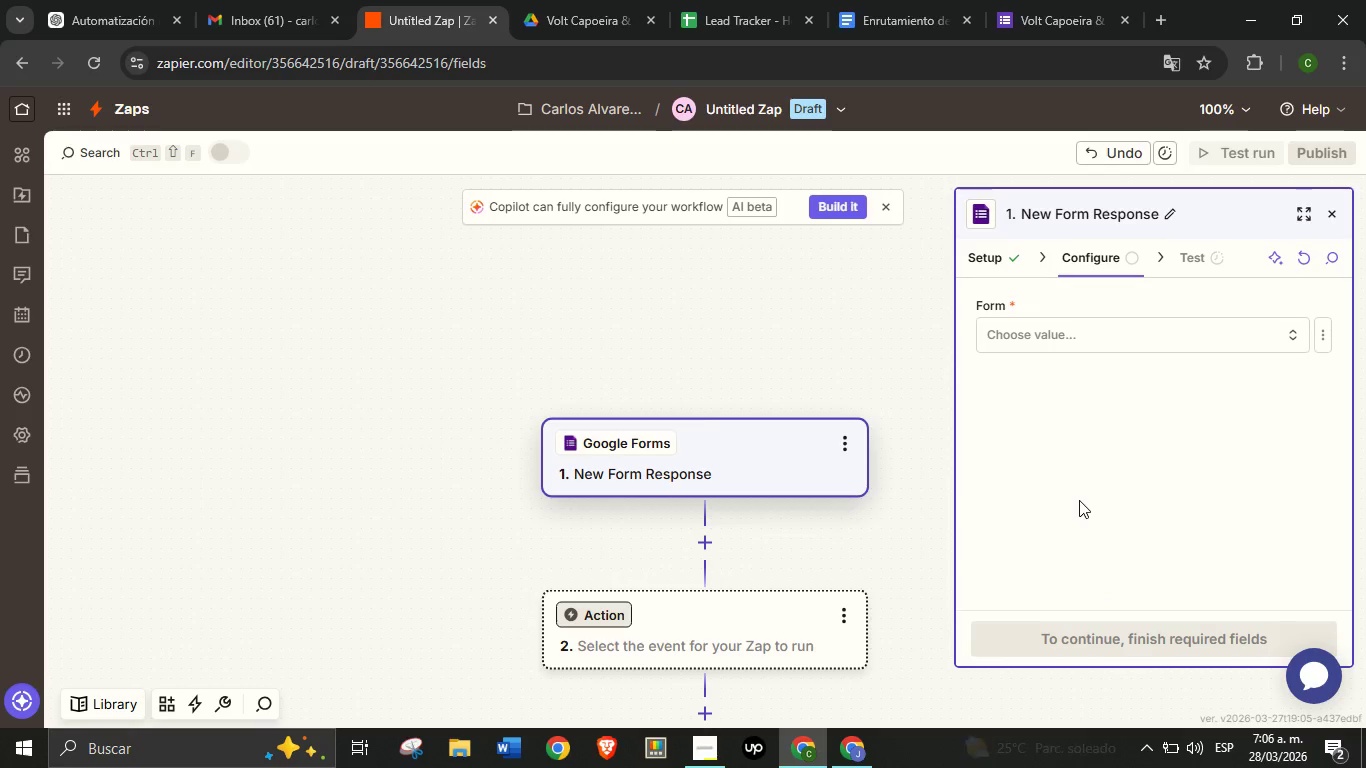 
left_click([787, 407])
 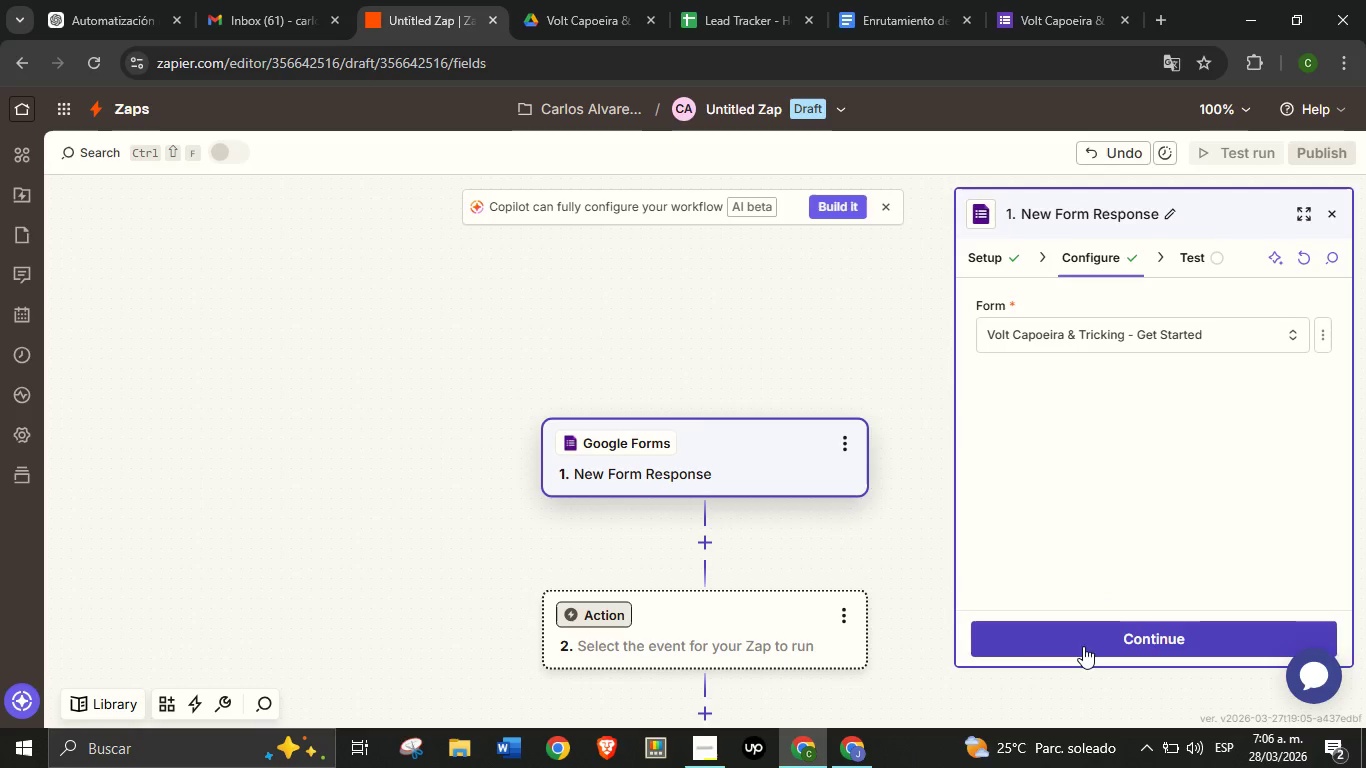 
left_click([1083, 646])
 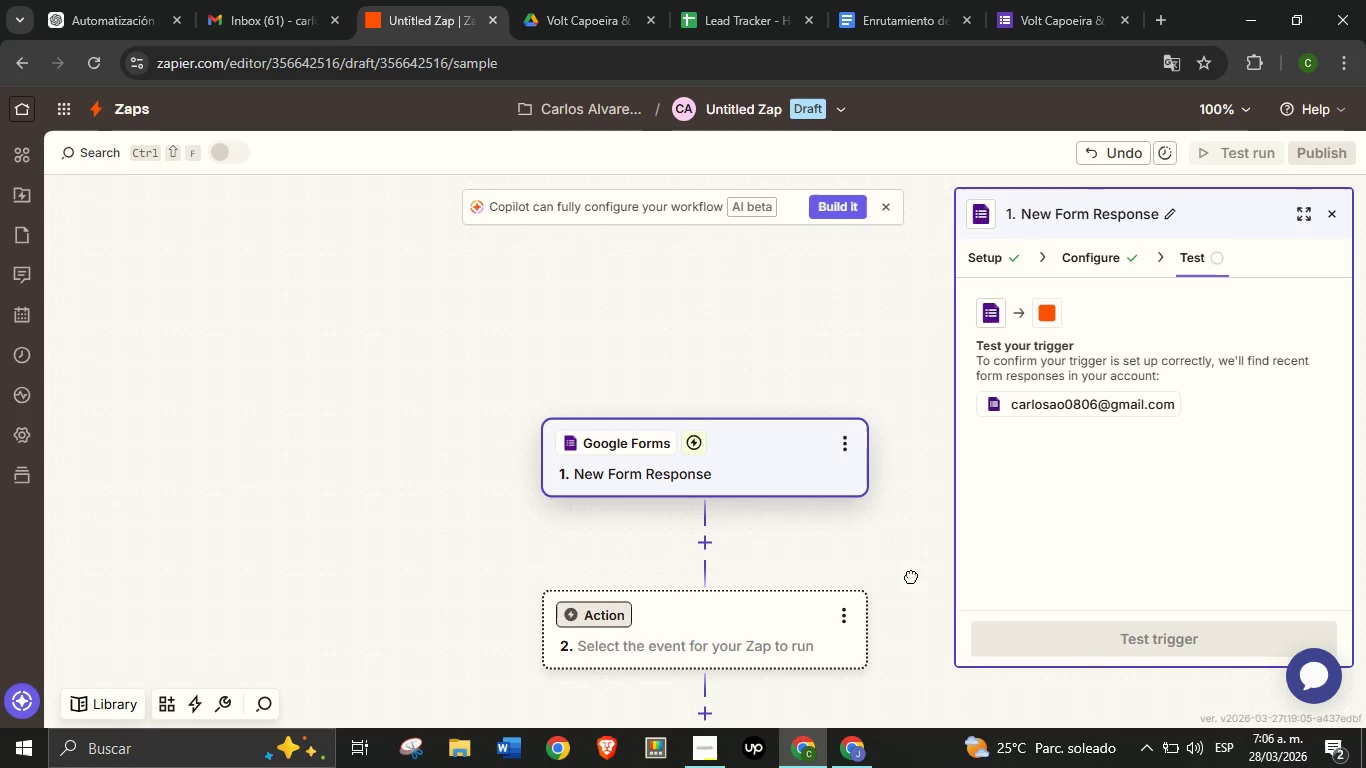 
left_click_drag(start_coordinate=[916, 583], to_coordinate=[889, 533])
 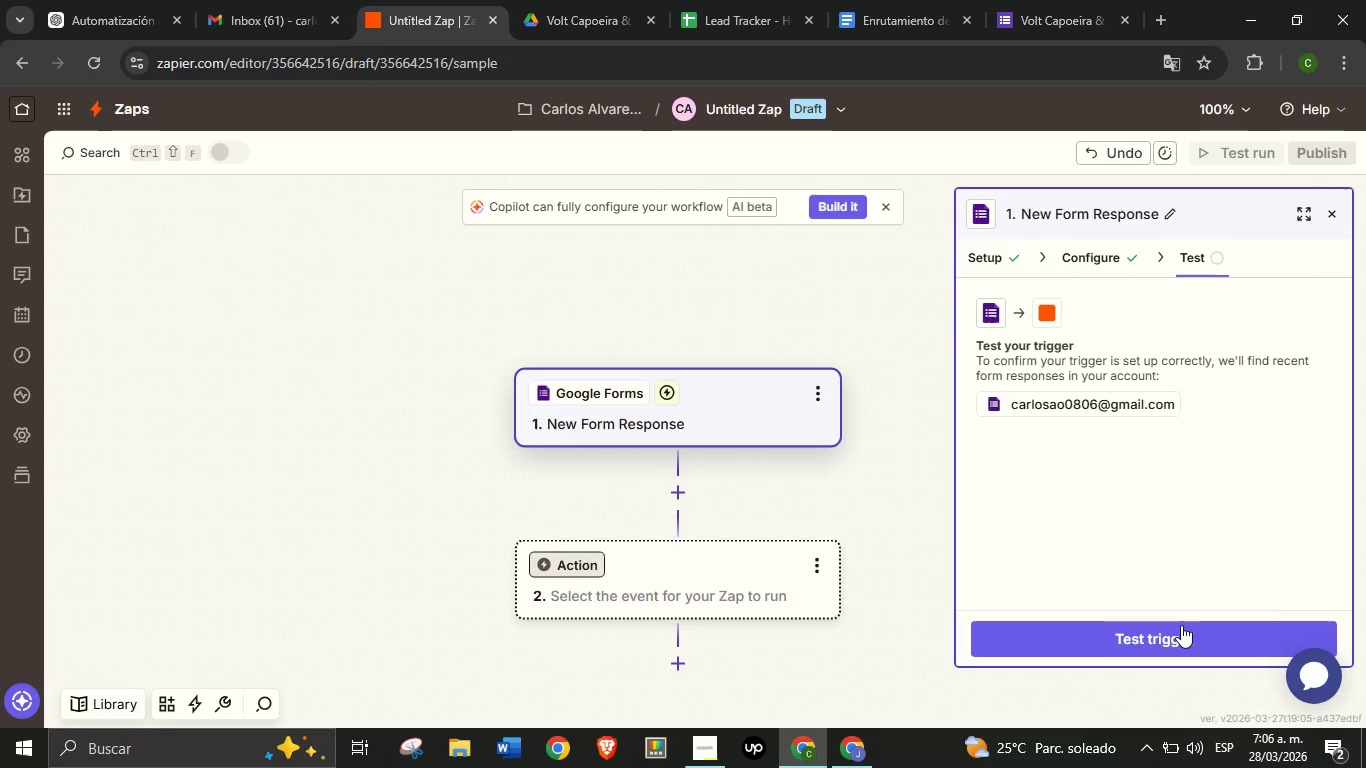 
left_click([1181, 625])
 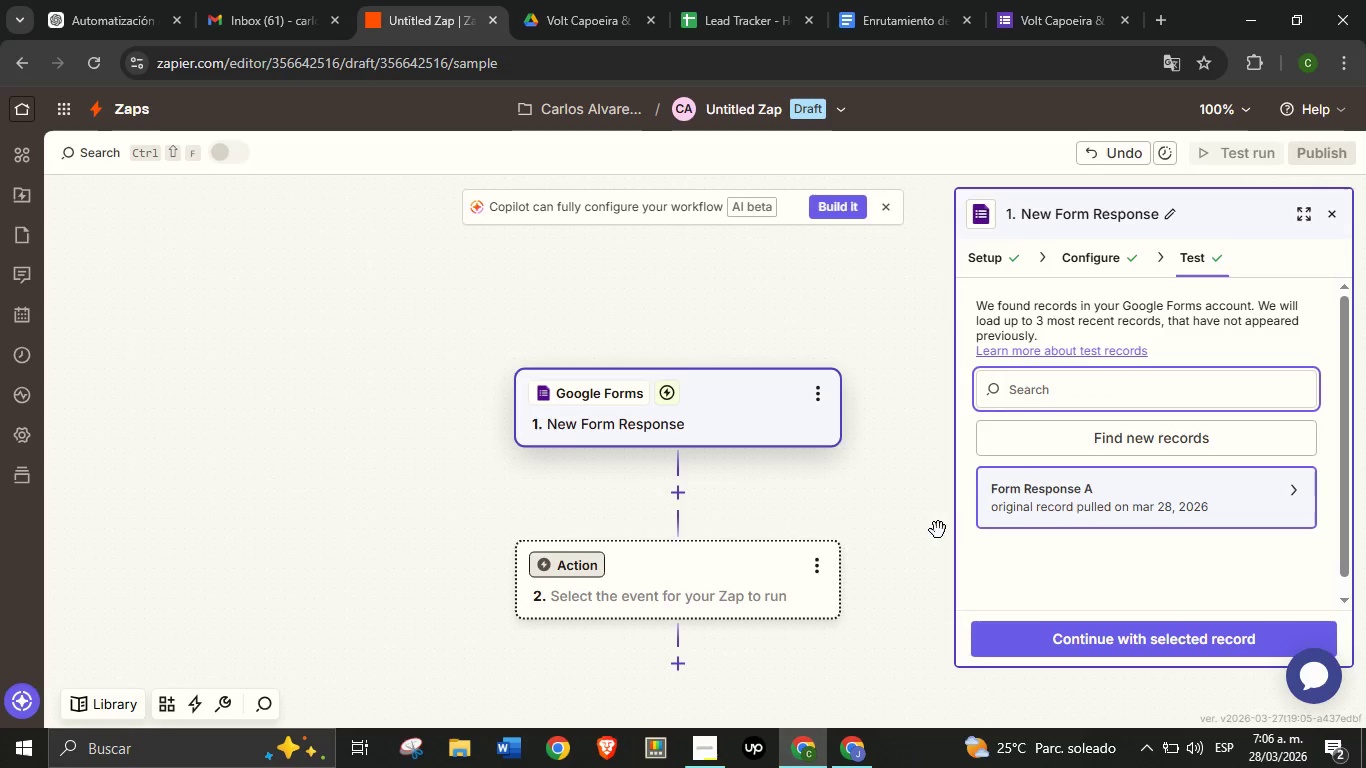 
left_click([1091, 493])
 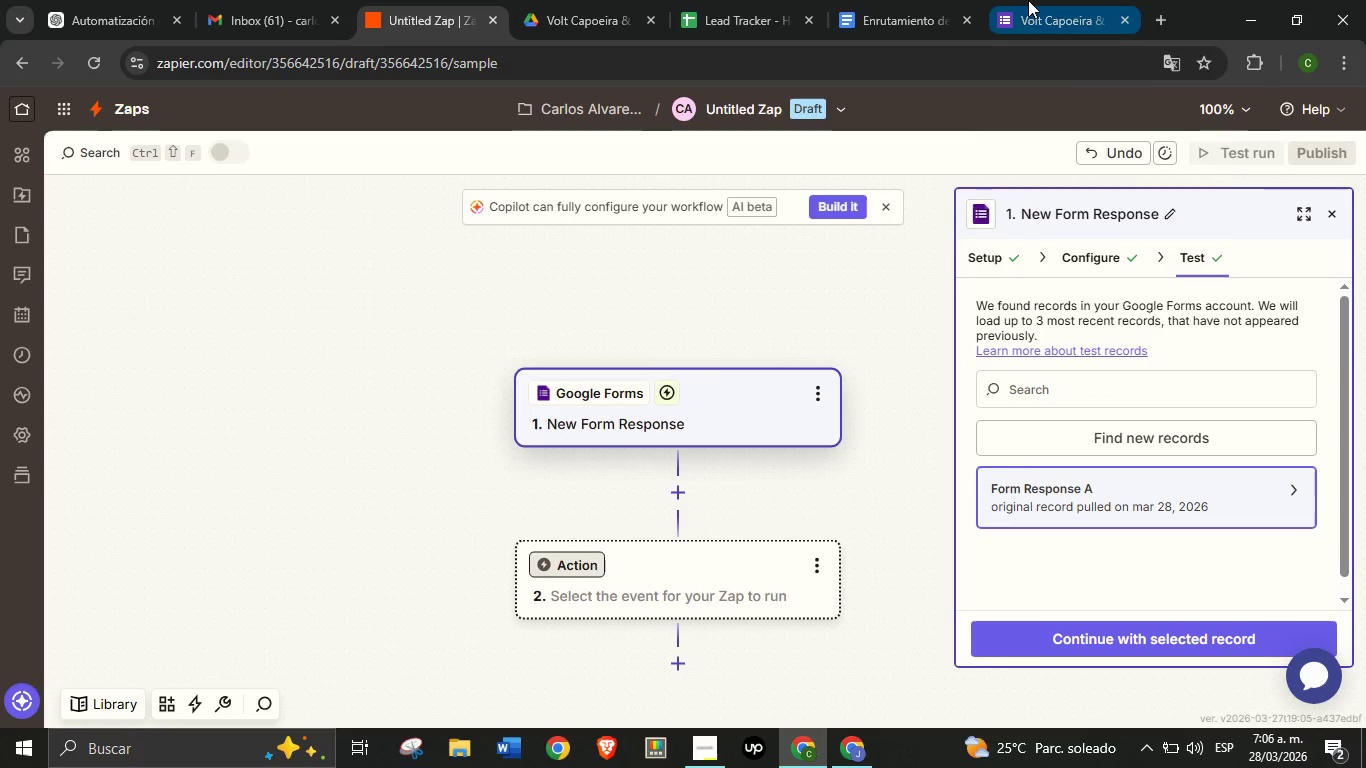 
left_click([1028, 0])
 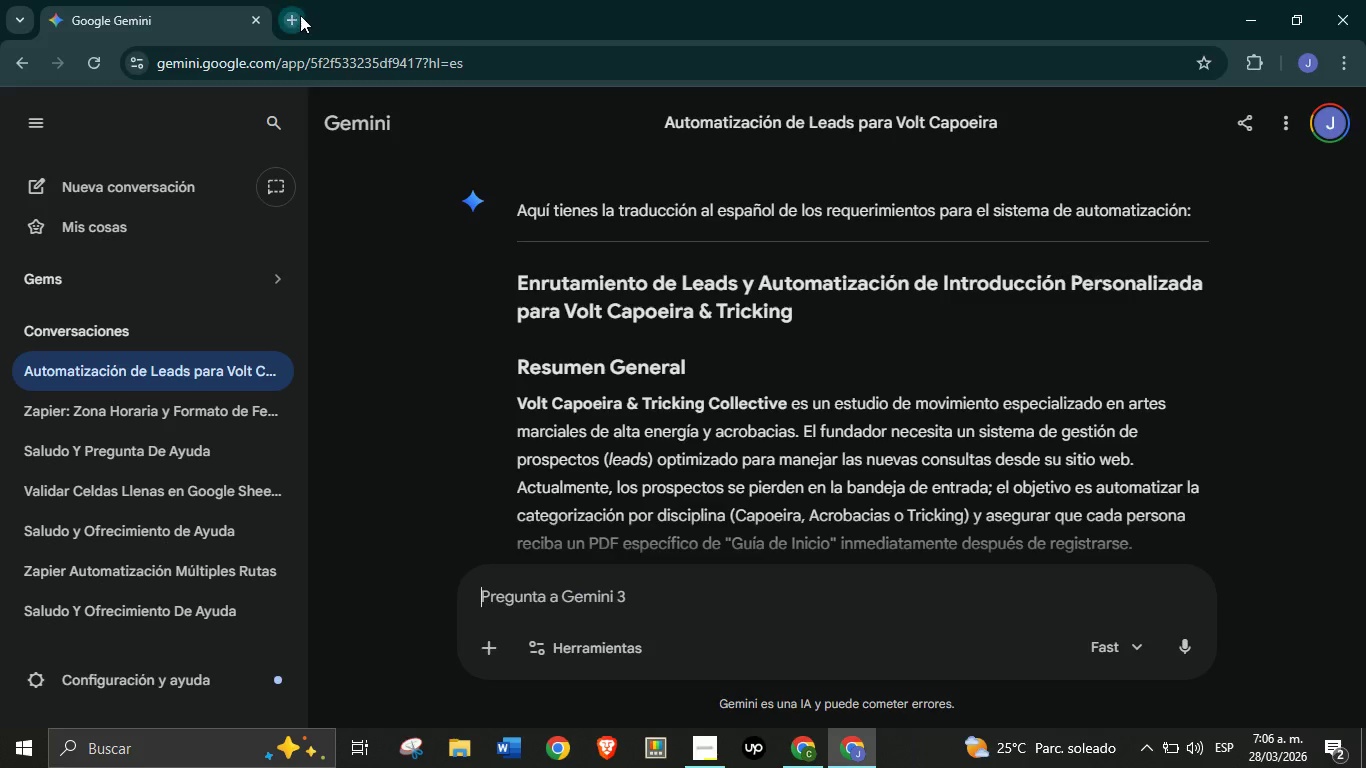 
wait(7.34)
 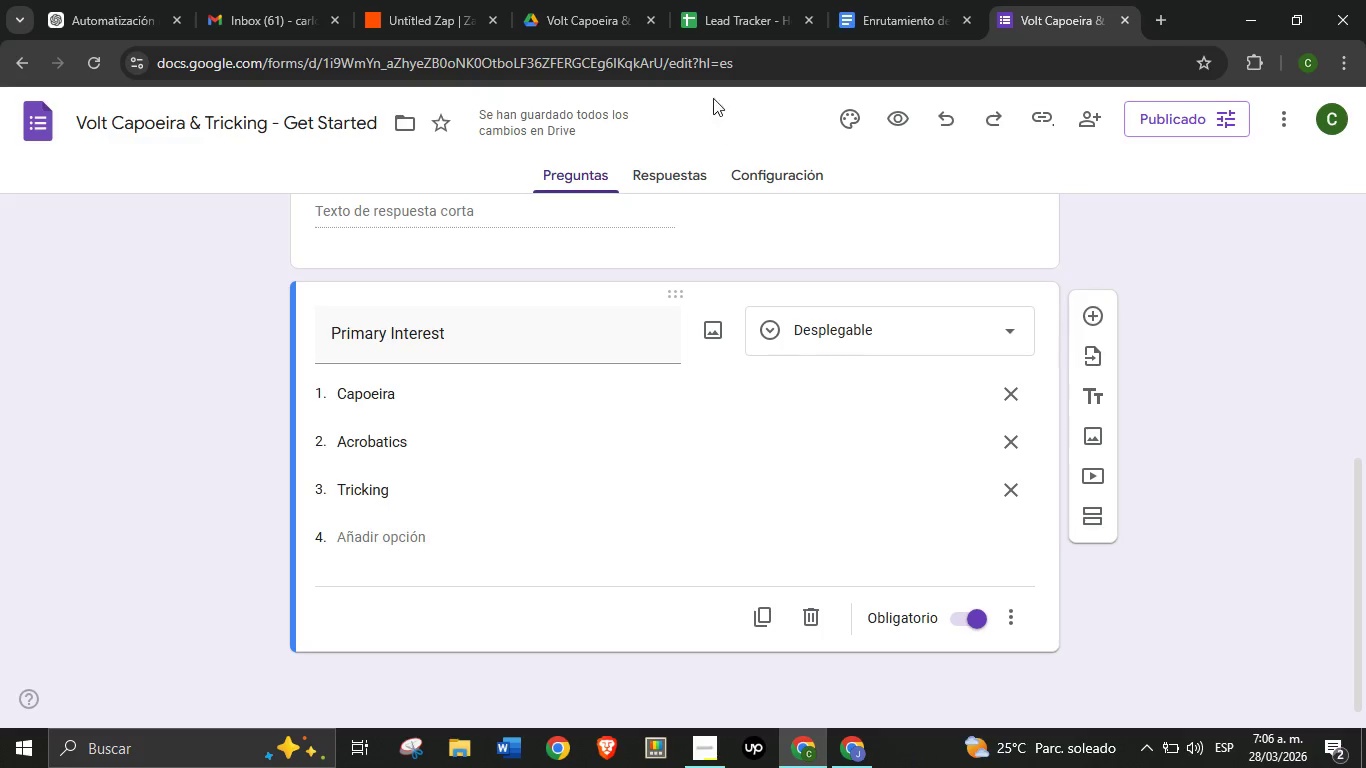 
left_click([793, 756])
 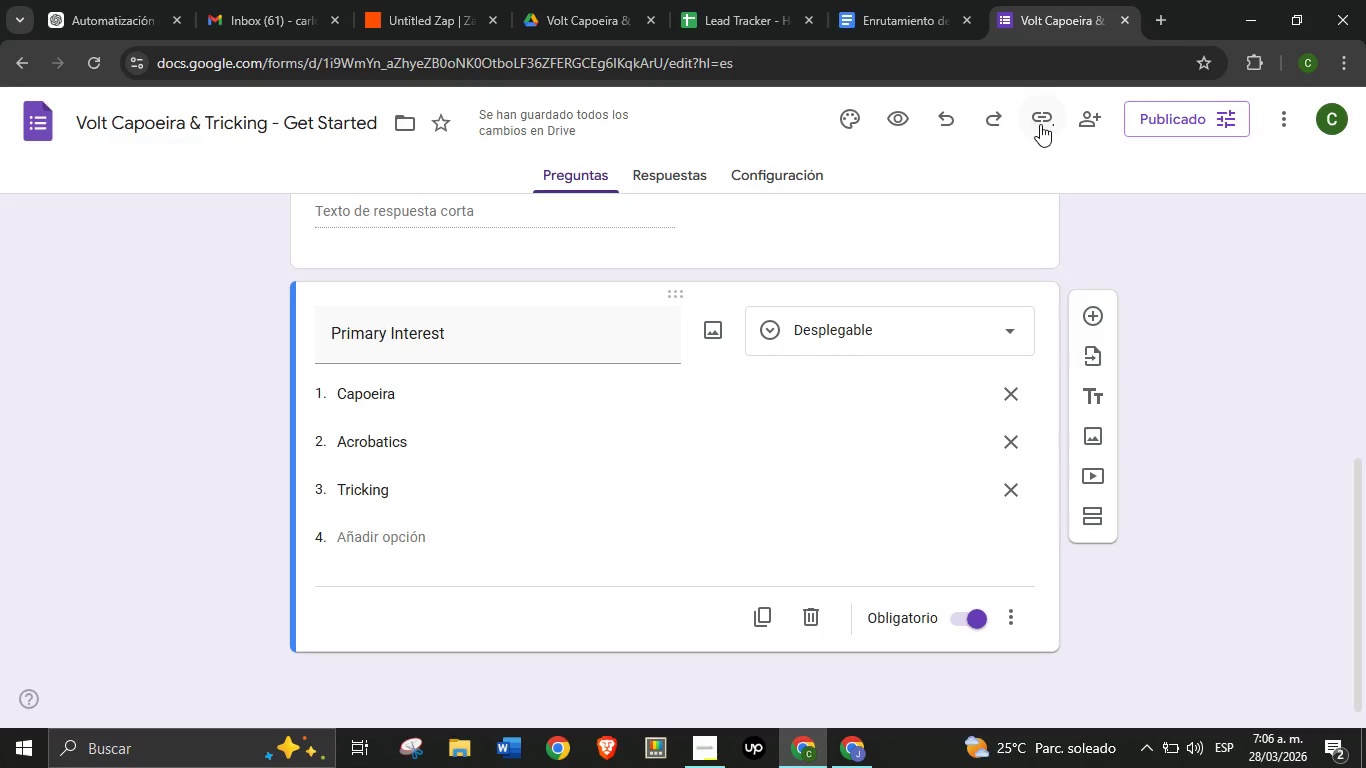 
left_click([1040, 124])
 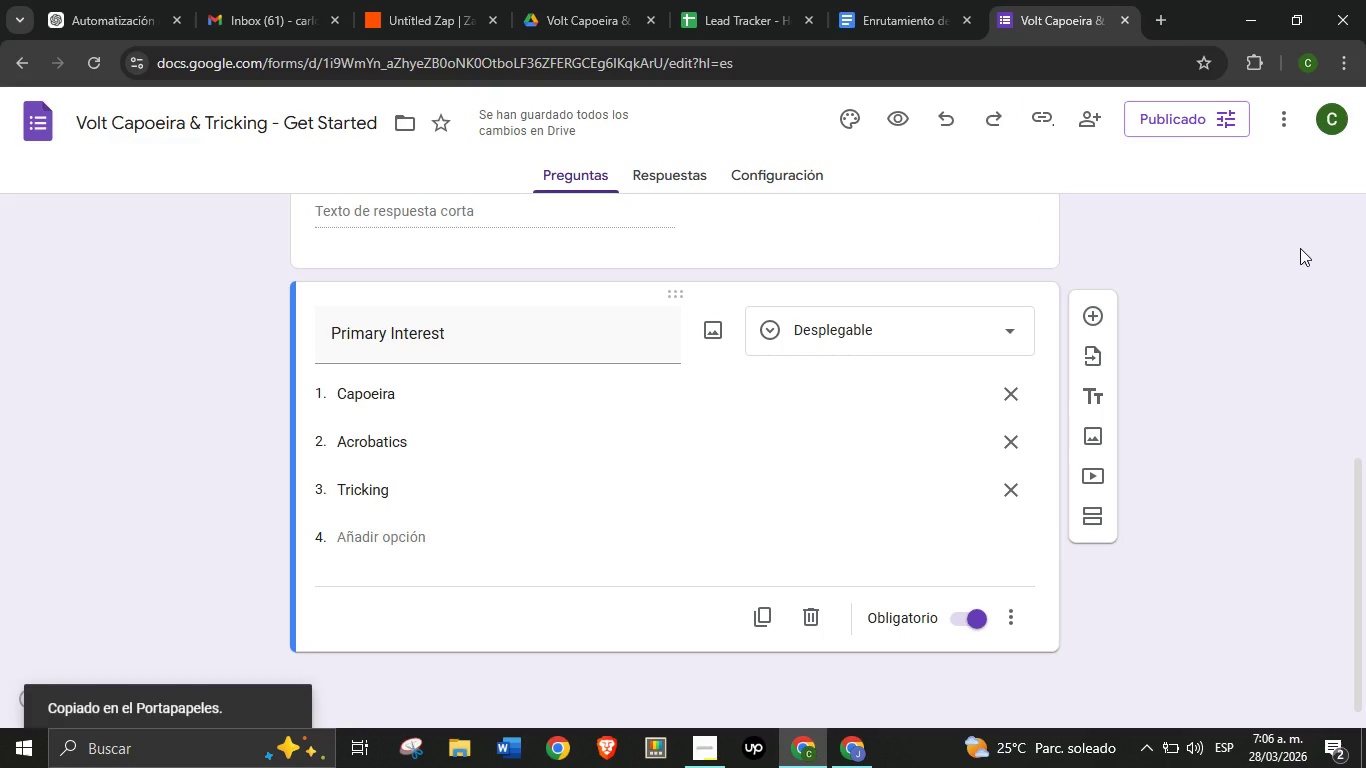 
left_click([1300, 248])
 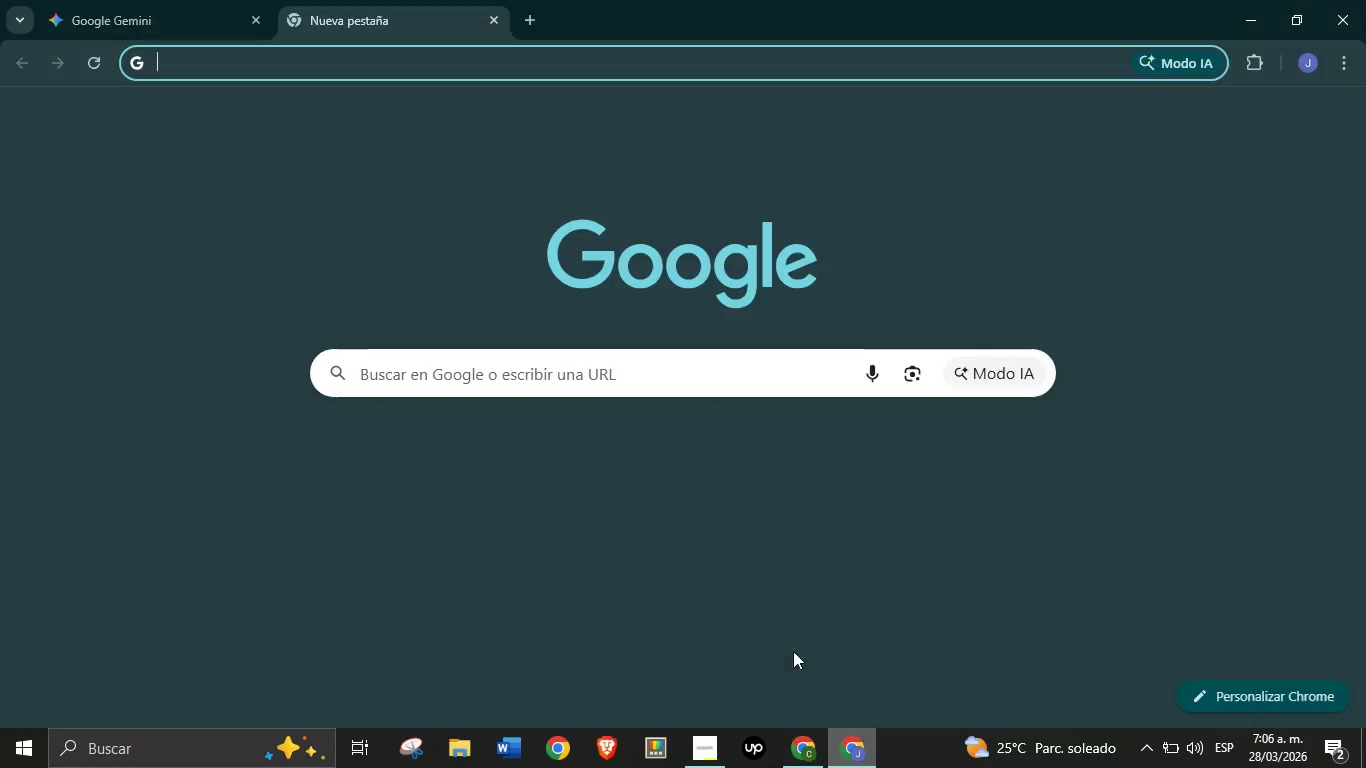 
left_click([857, 750])
 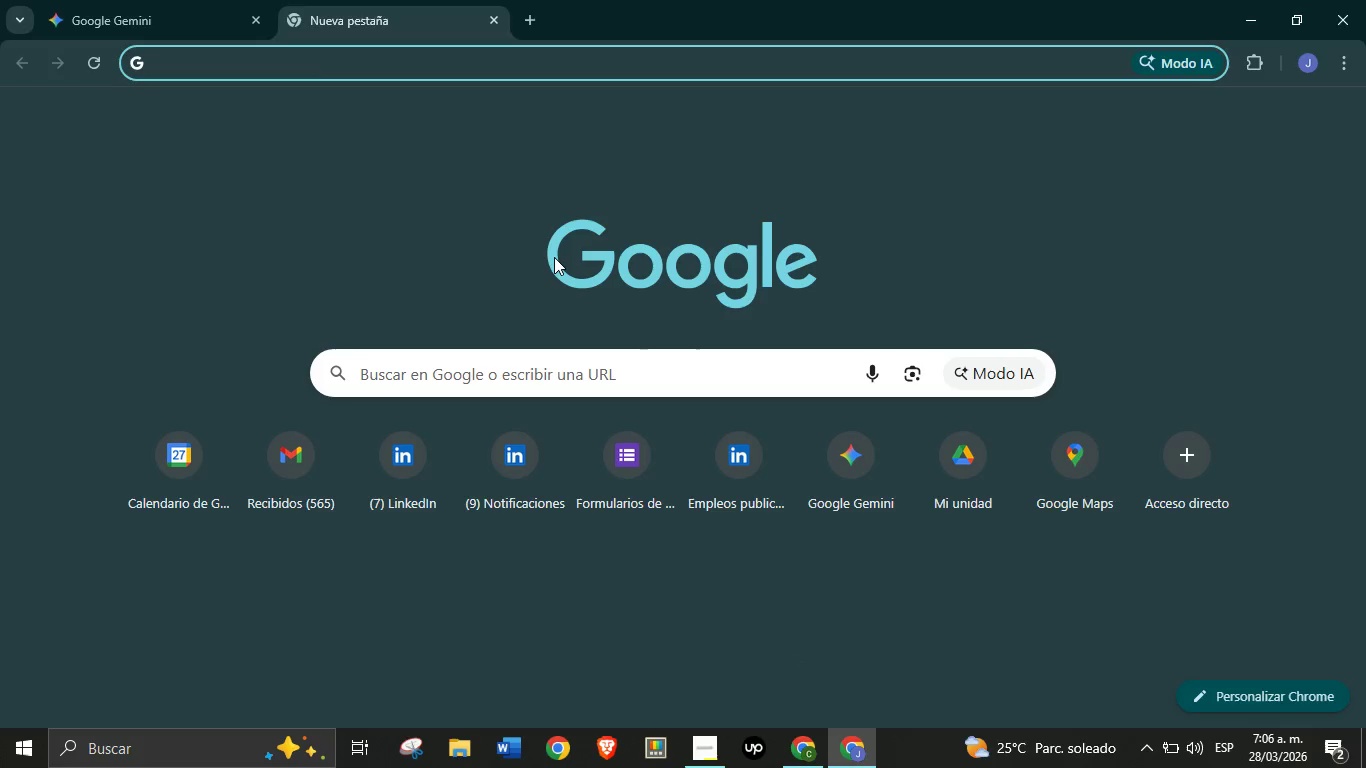 
key(Control+V)
 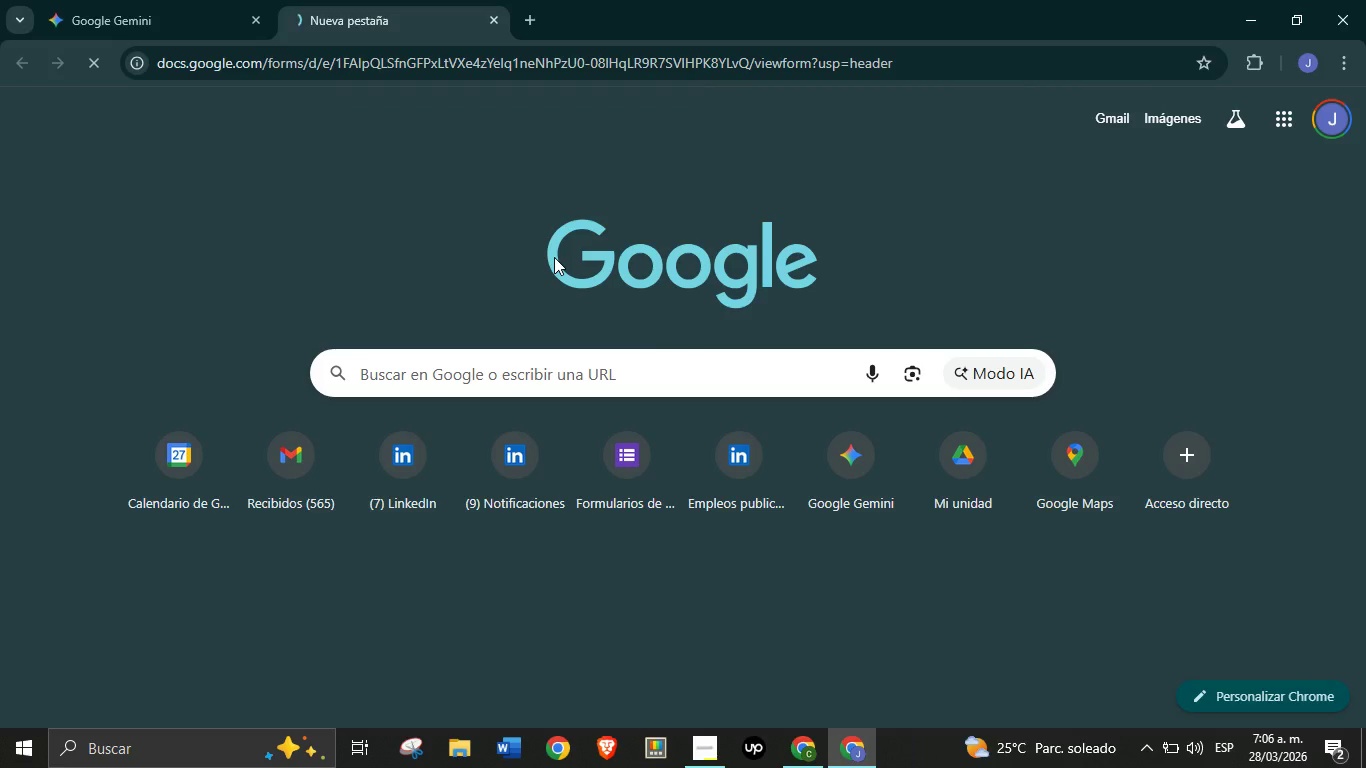 
key(Enter)
 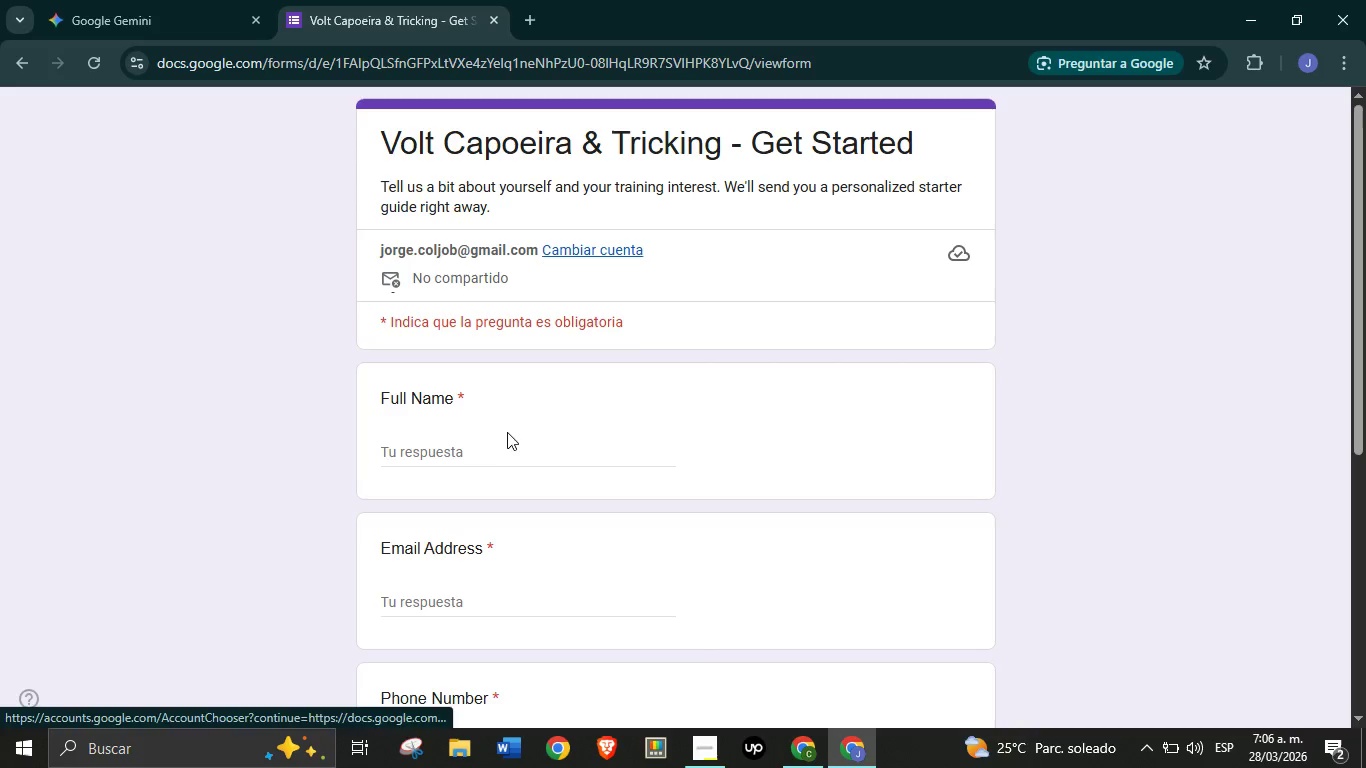 
left_click([450, 462])
 